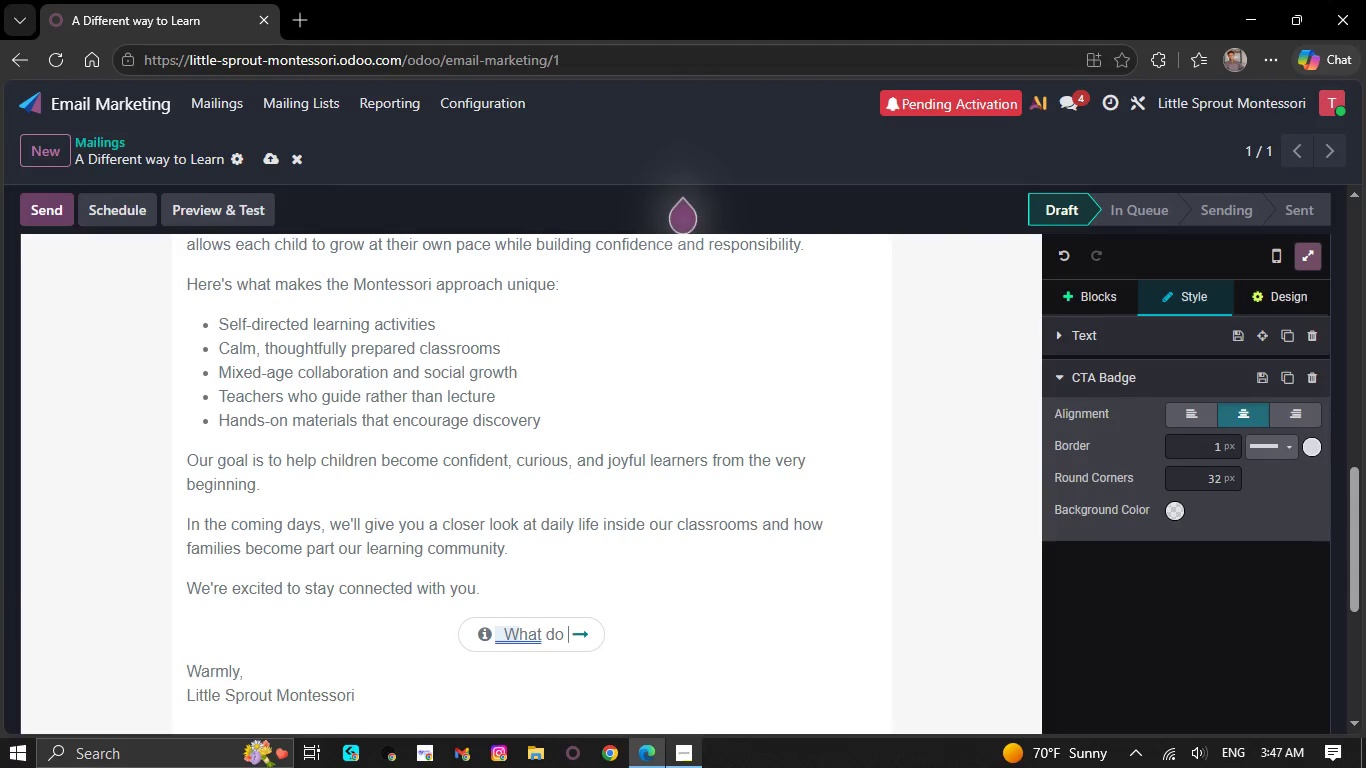 
key(Backspace)
 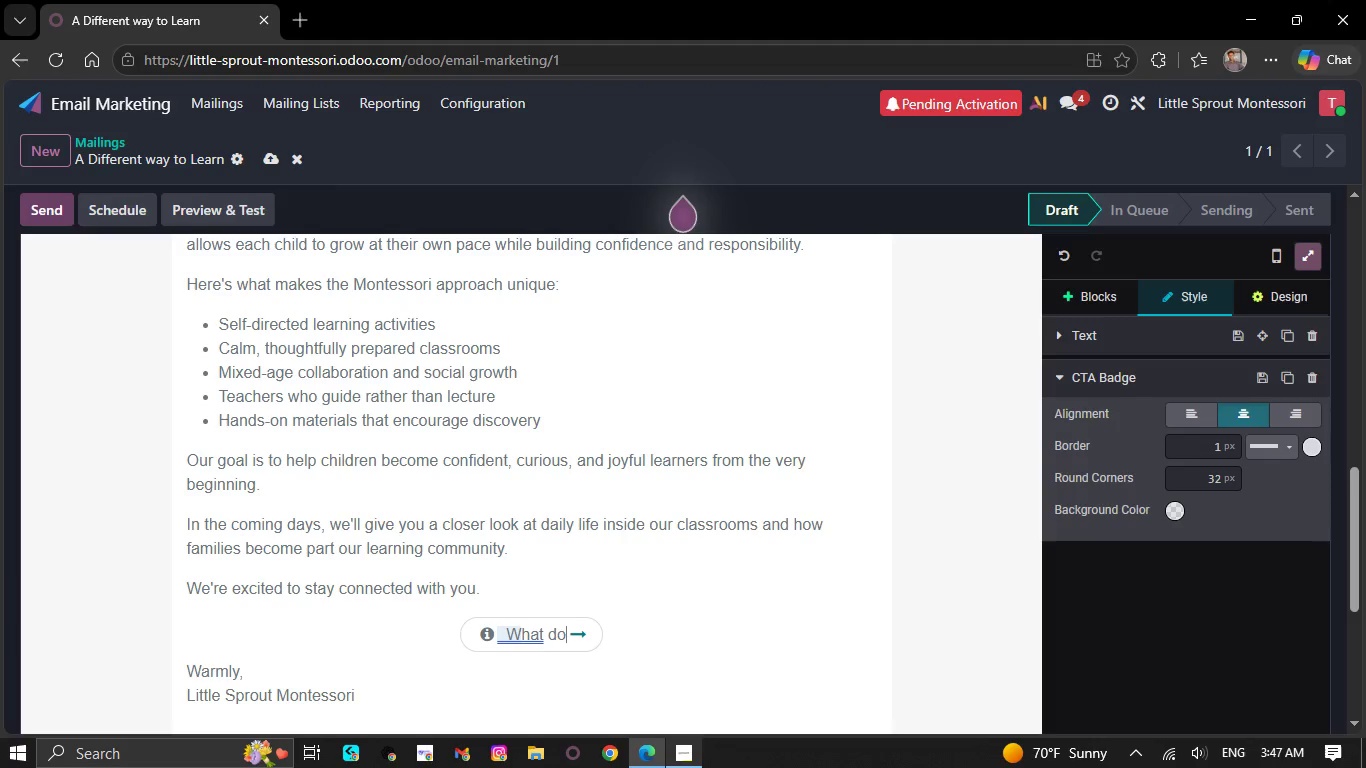 
key(Backspace)
 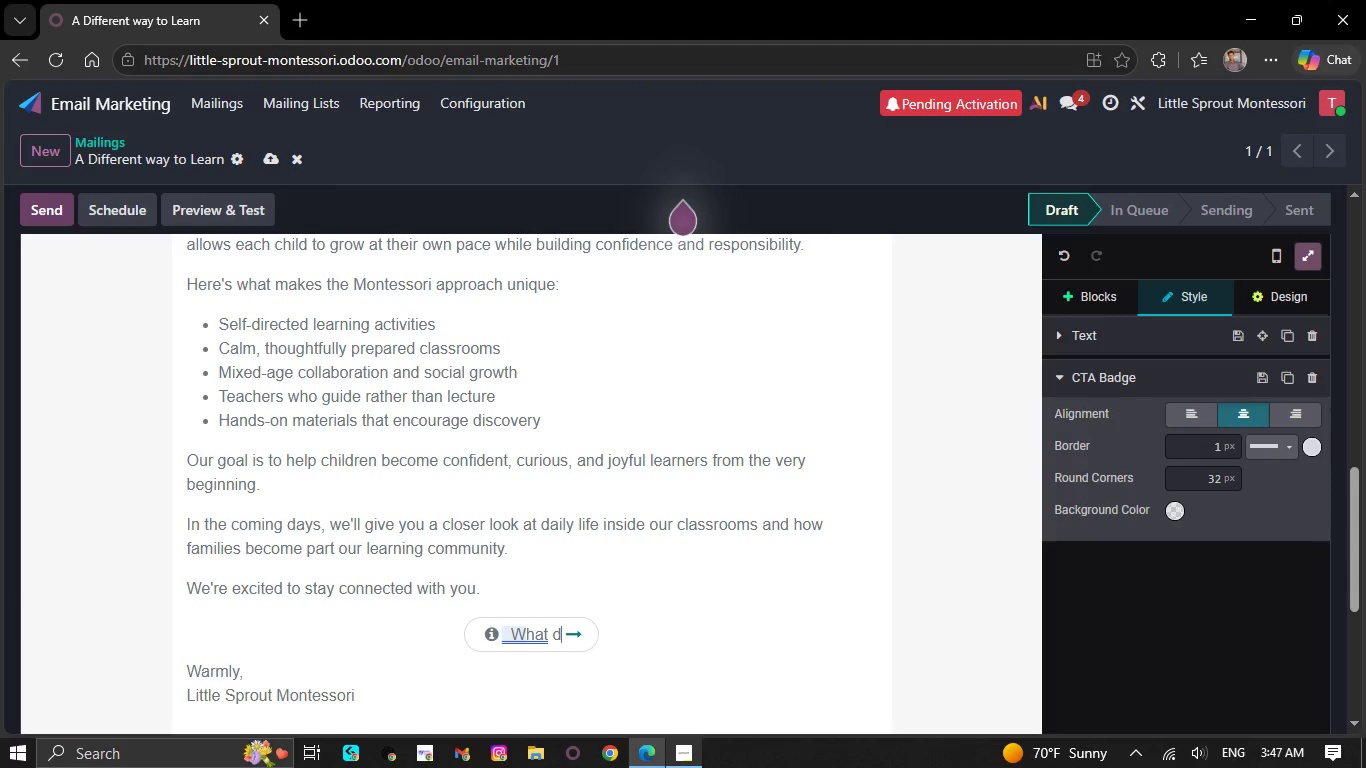 
key(Backspace)
 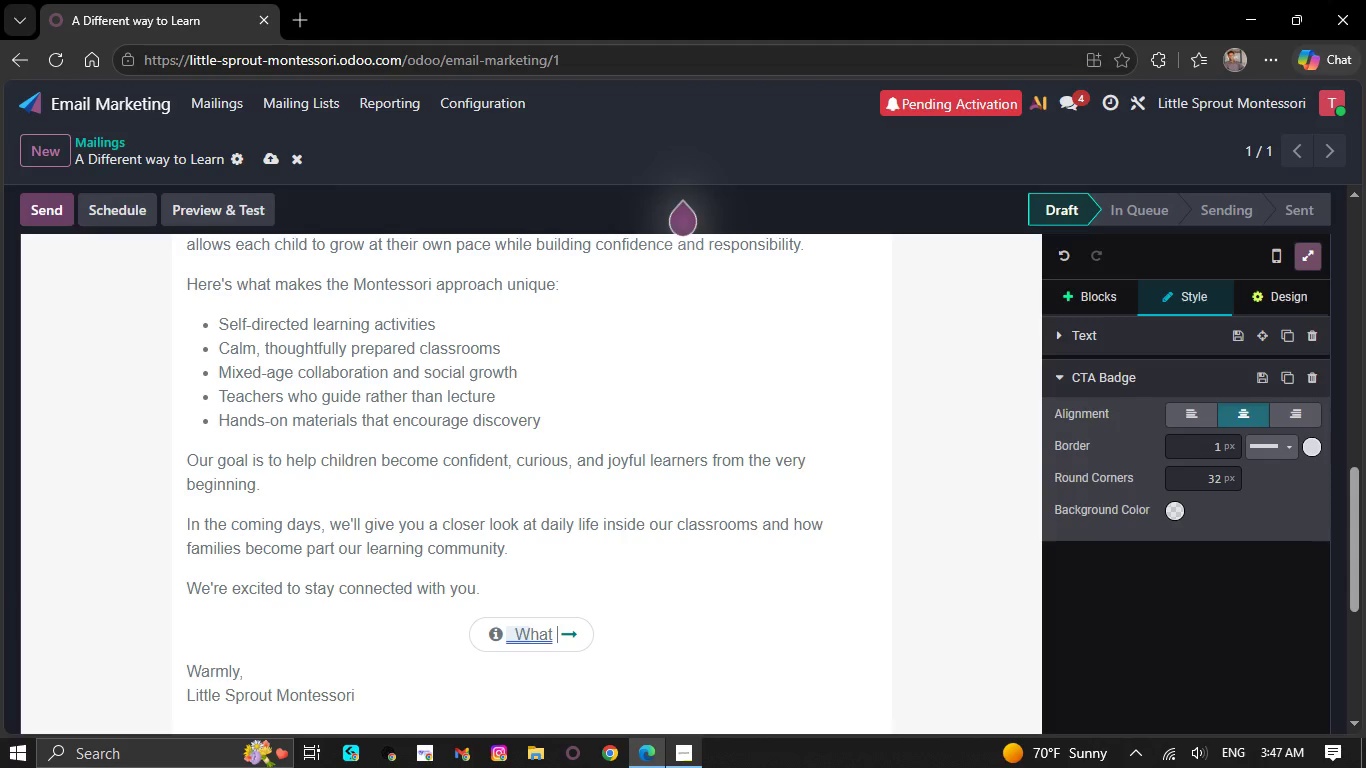 
key(Backspace)
 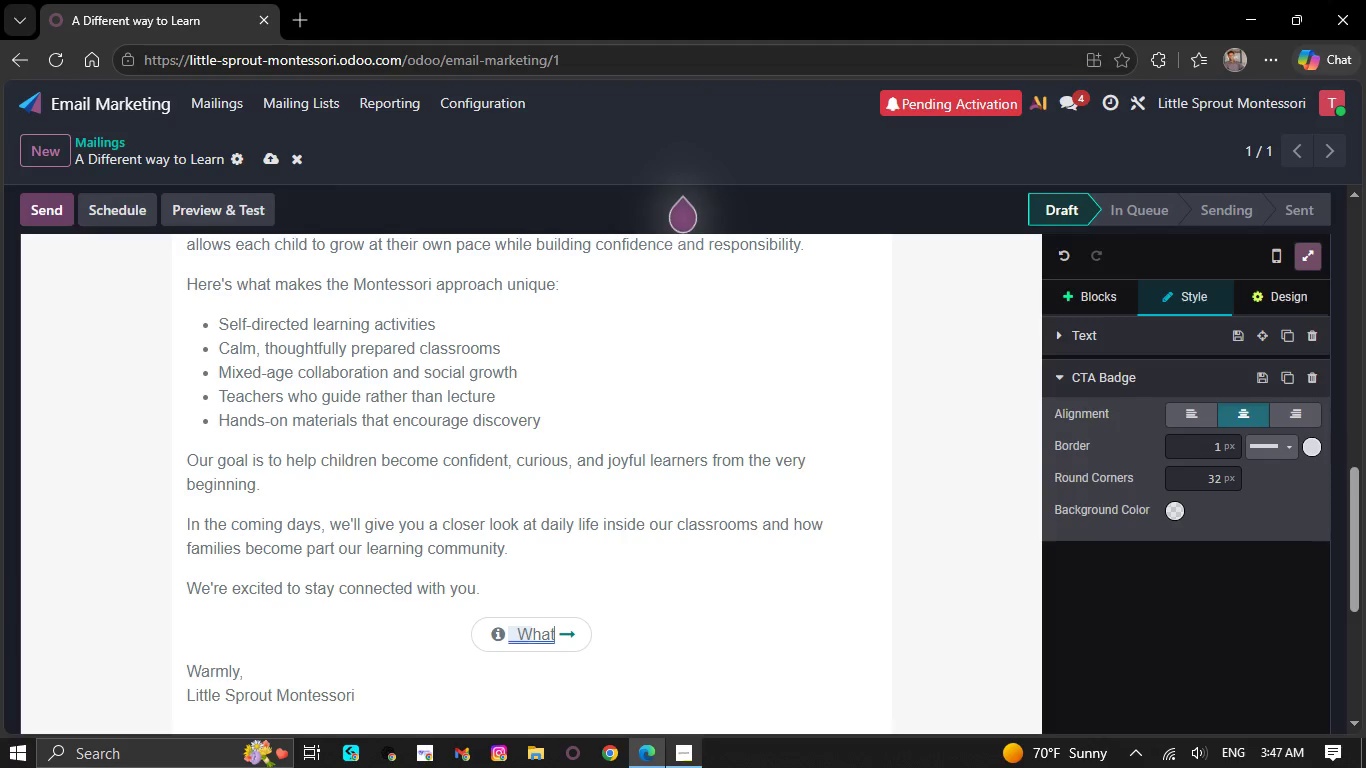 
key(Backspace)
 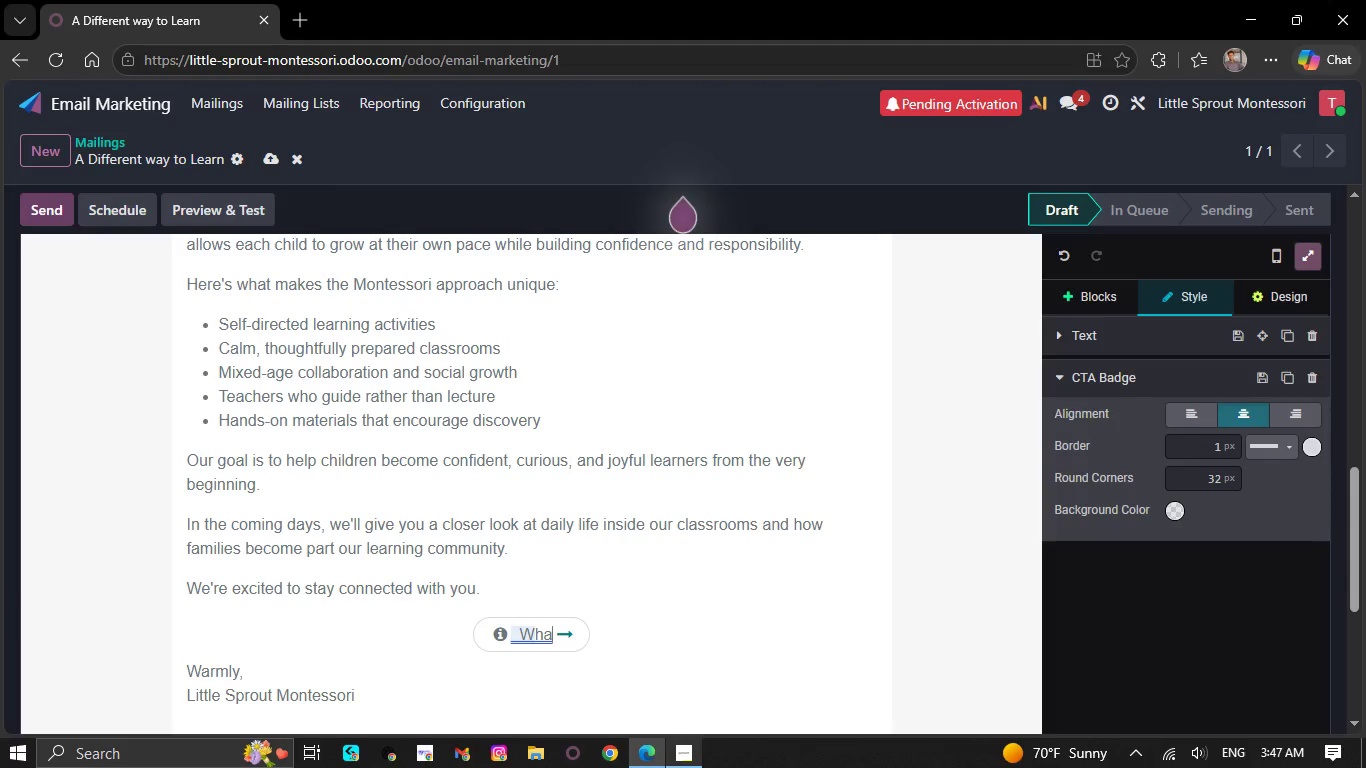 
key(Backspace)
 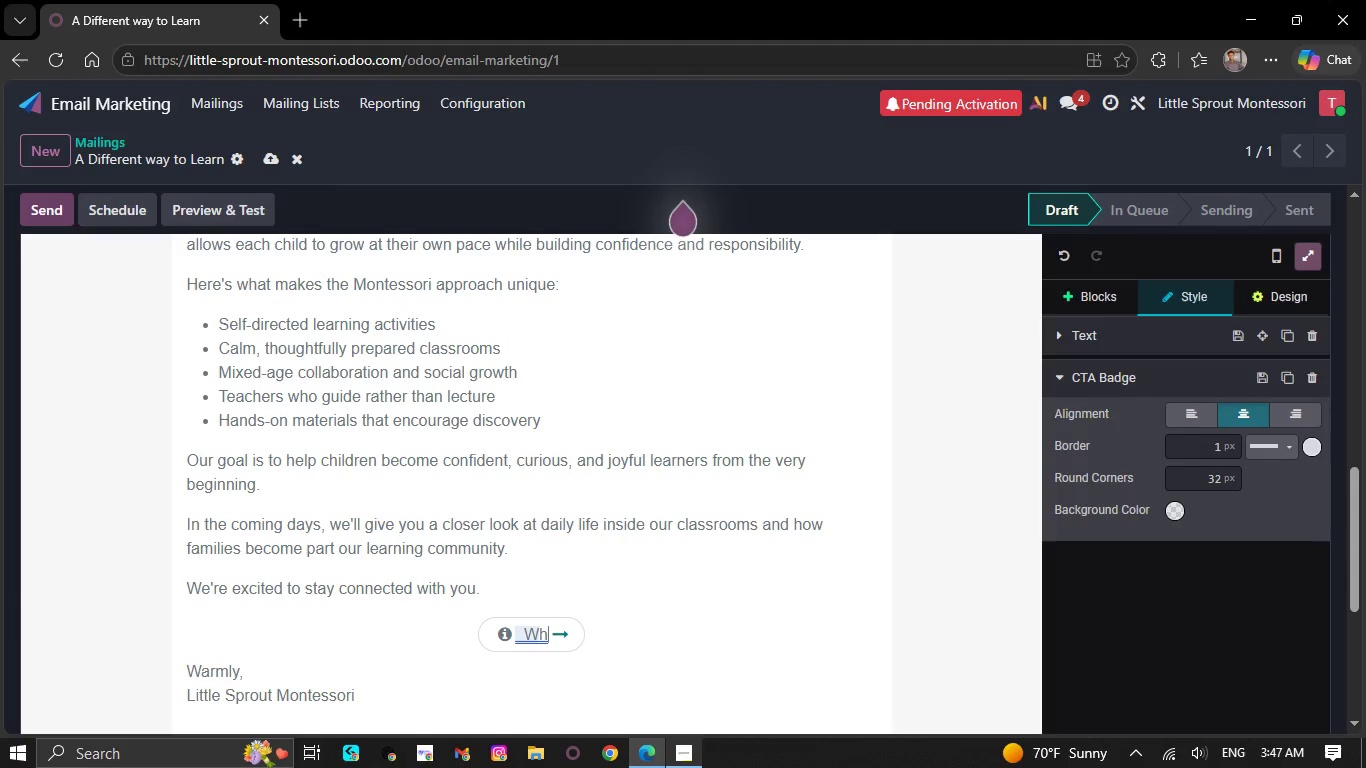 
key(Backspace)
 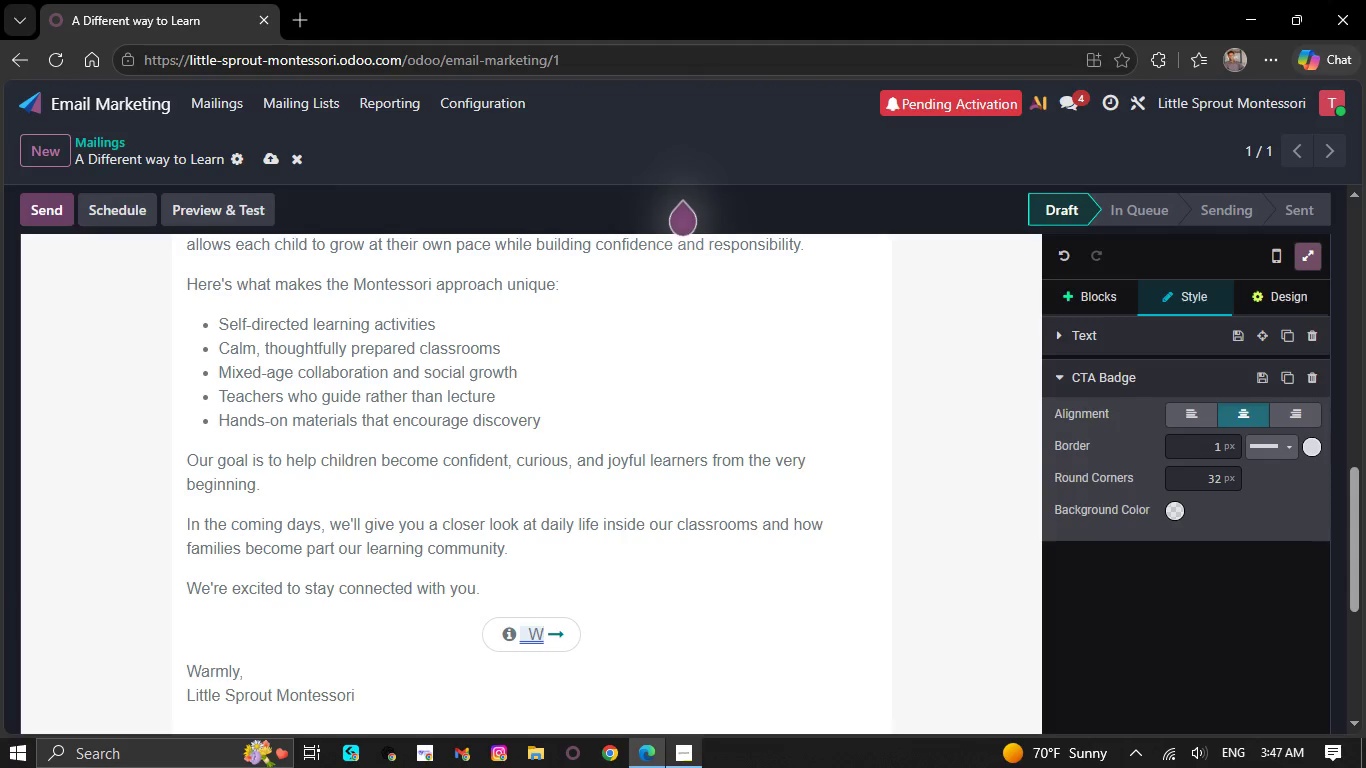 
key(Backspace)
 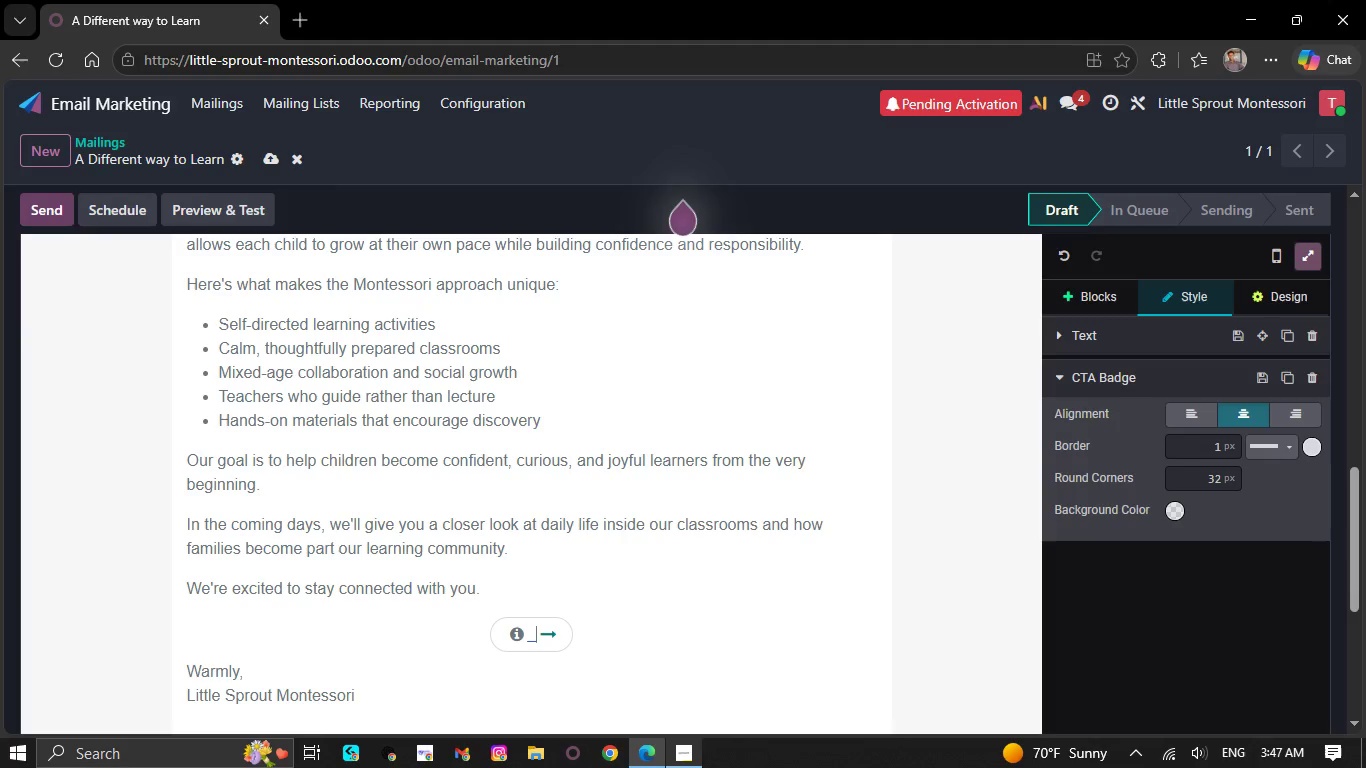 
key(Backspace)
 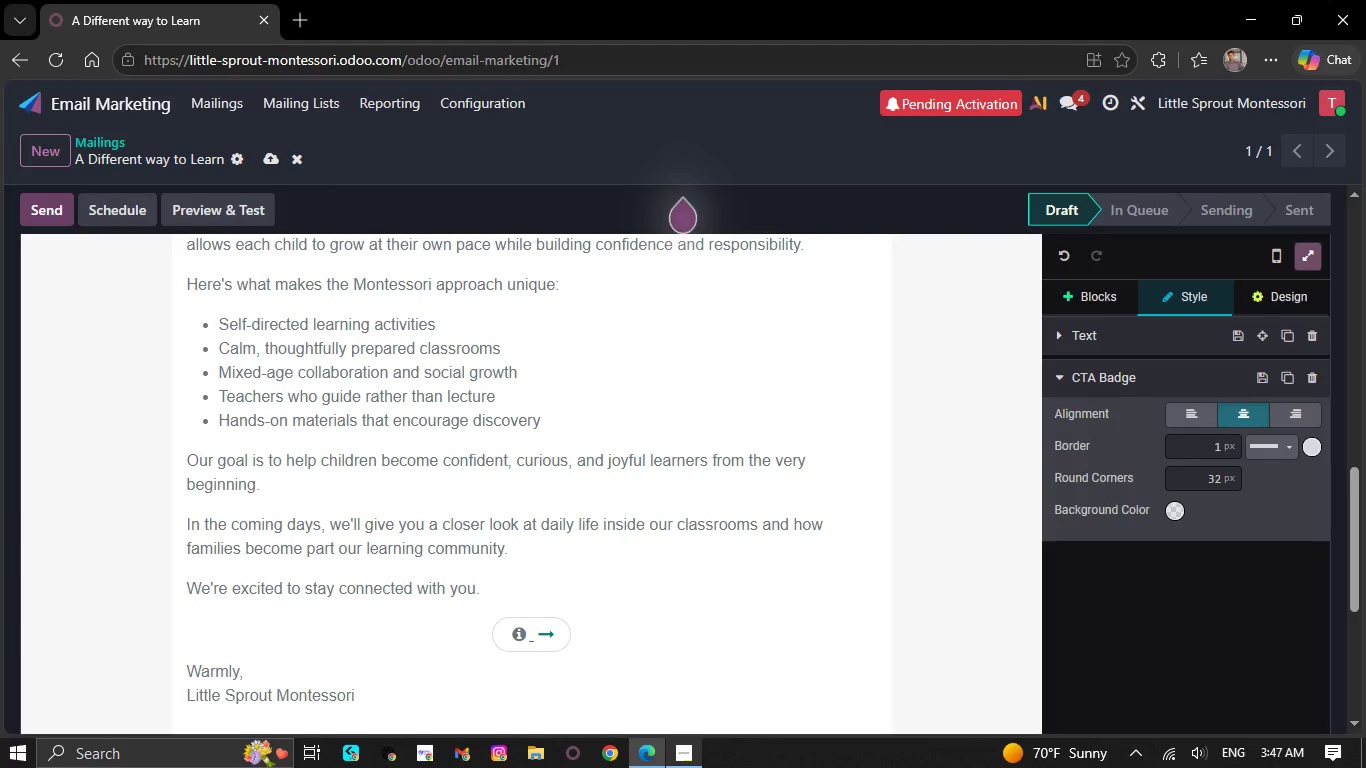 
key(Backspace)
 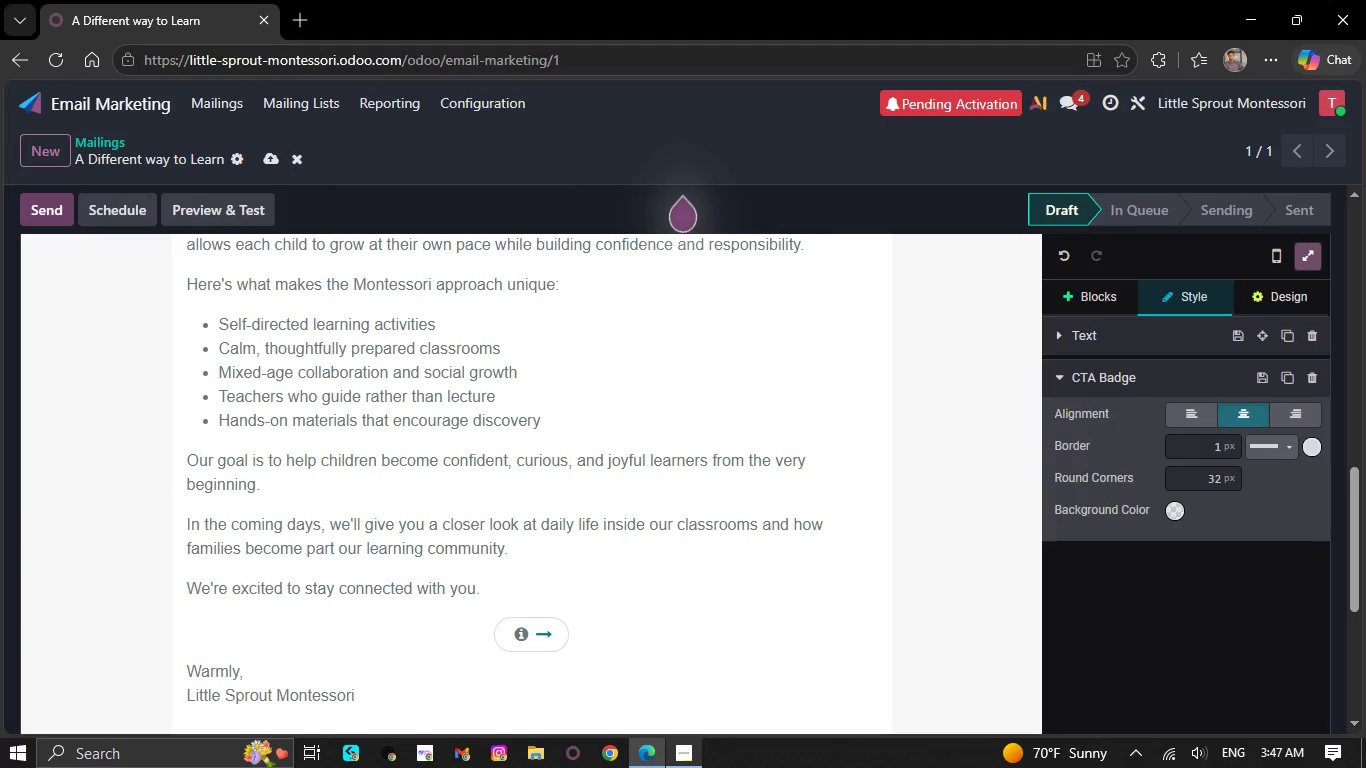 
key(Space)
 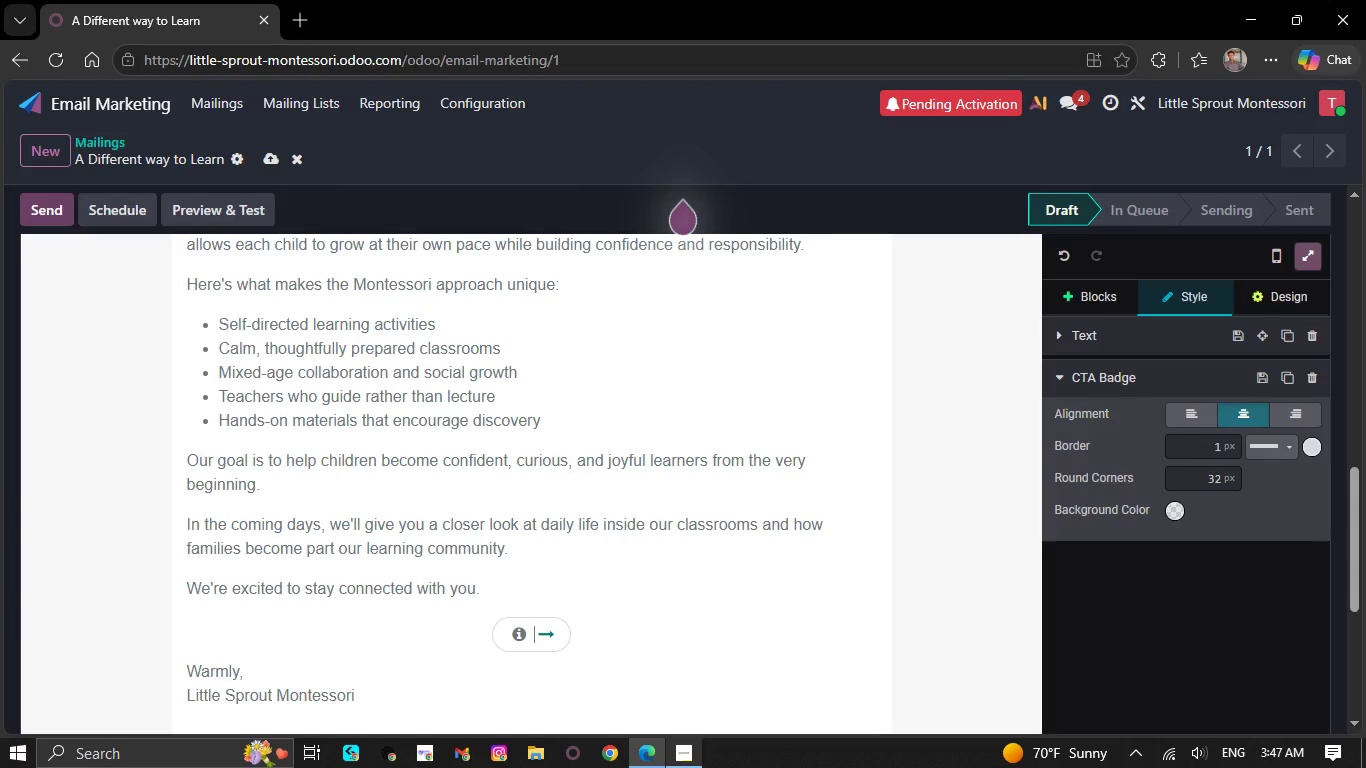 
wait(5.81)
 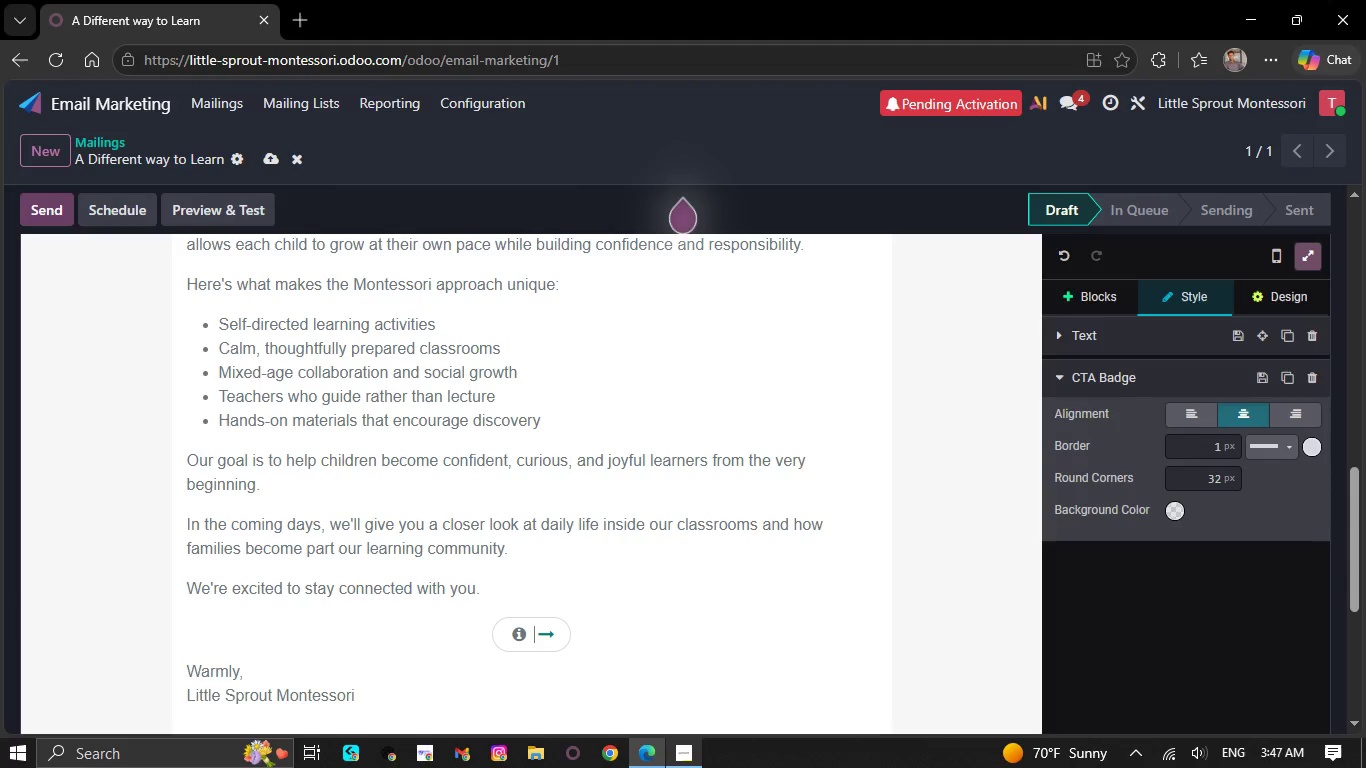 
type(Learn )
 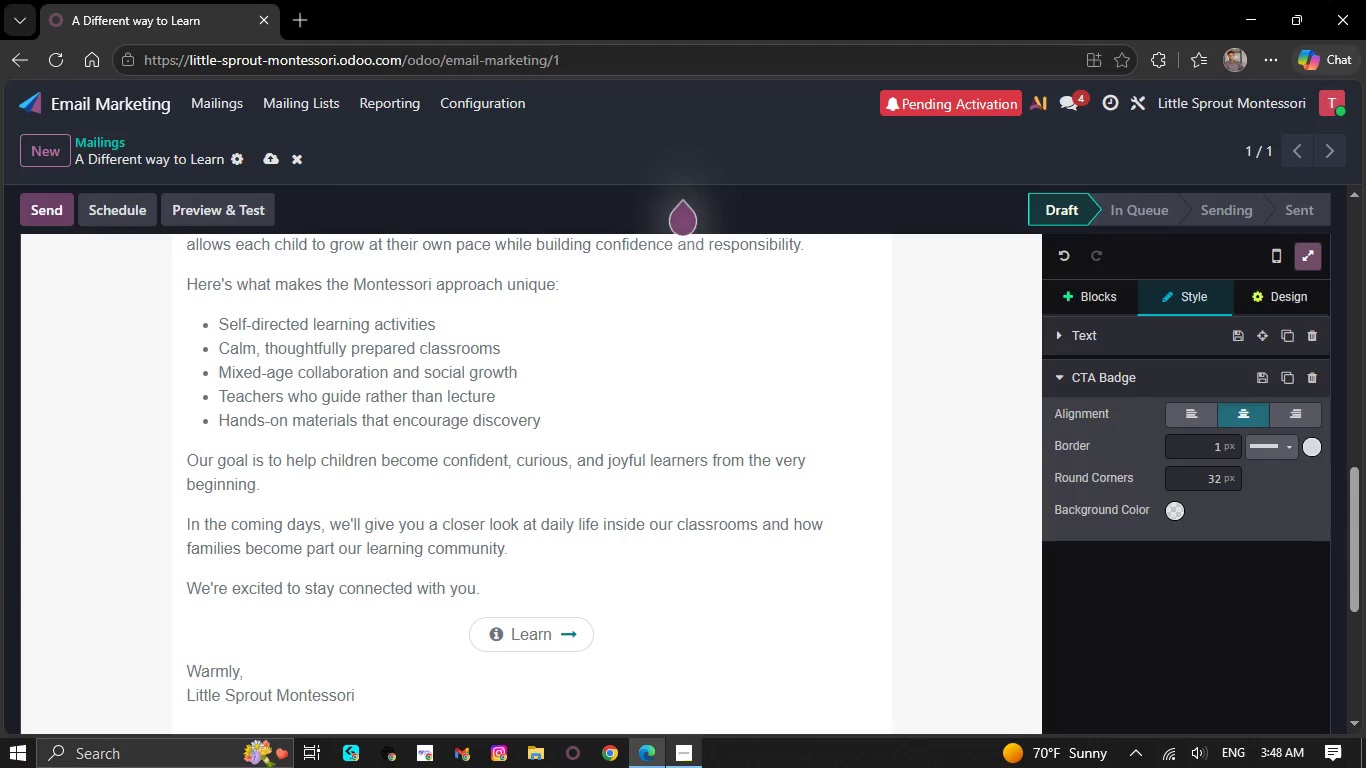 
wait(6.41)
 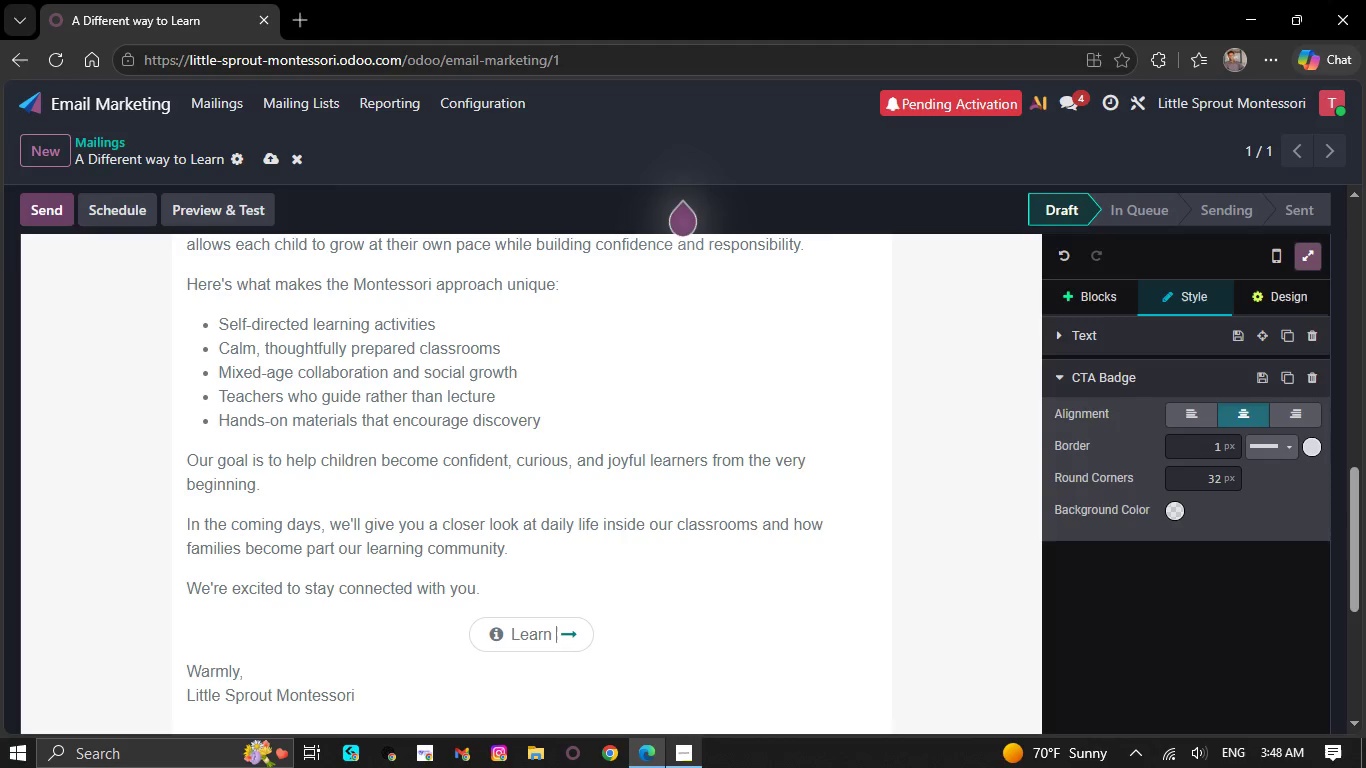 
type(m)
key(Backspace)
type(More)
 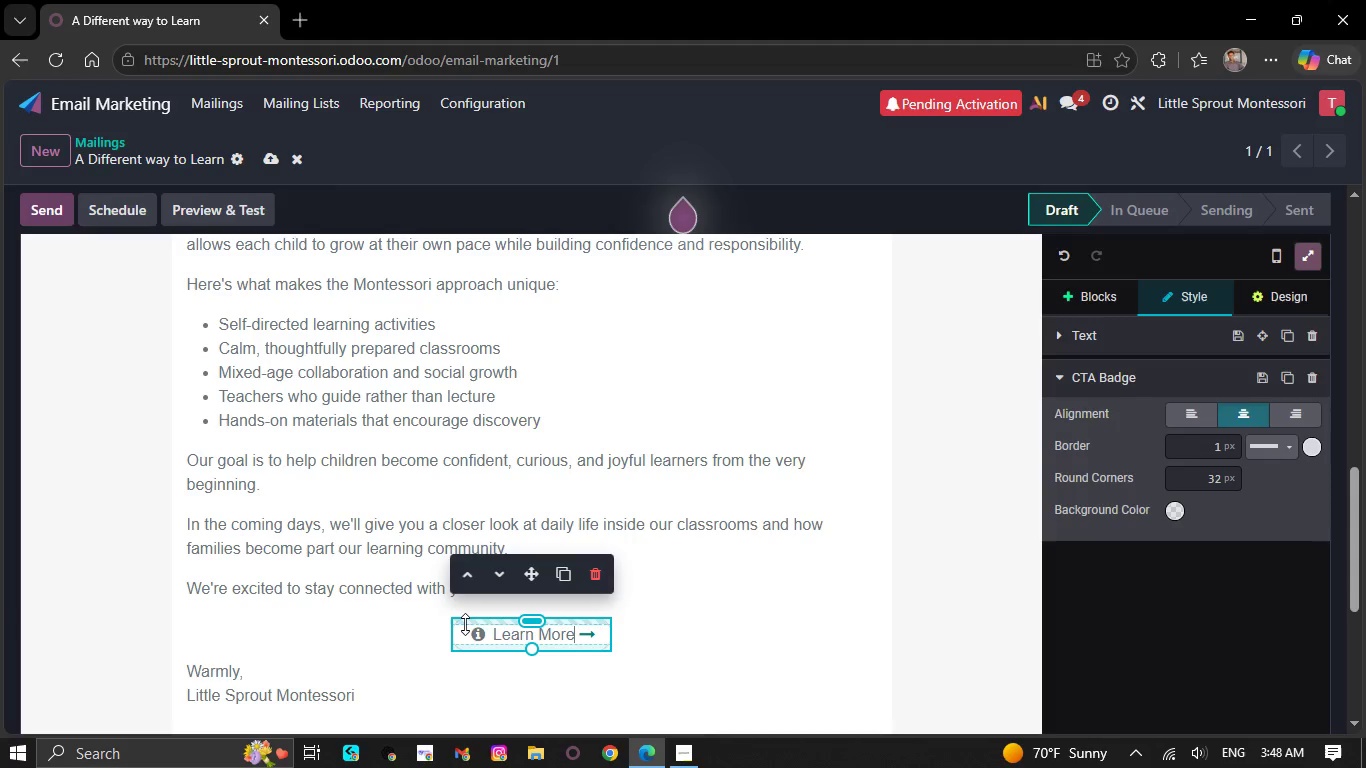 
left_click_drag(start_coordinate=[461, 632], to_coordinate=[642, 625])
 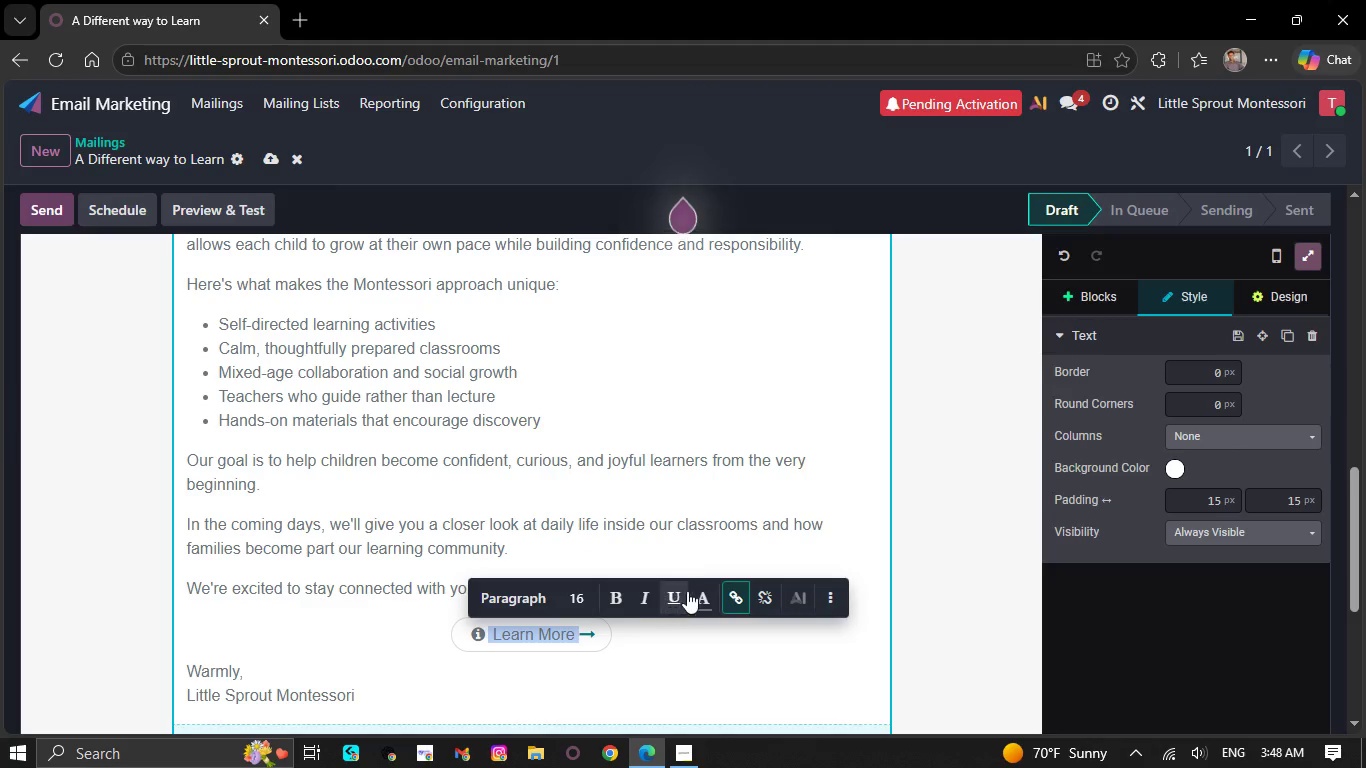 
left_click([697, 591])
 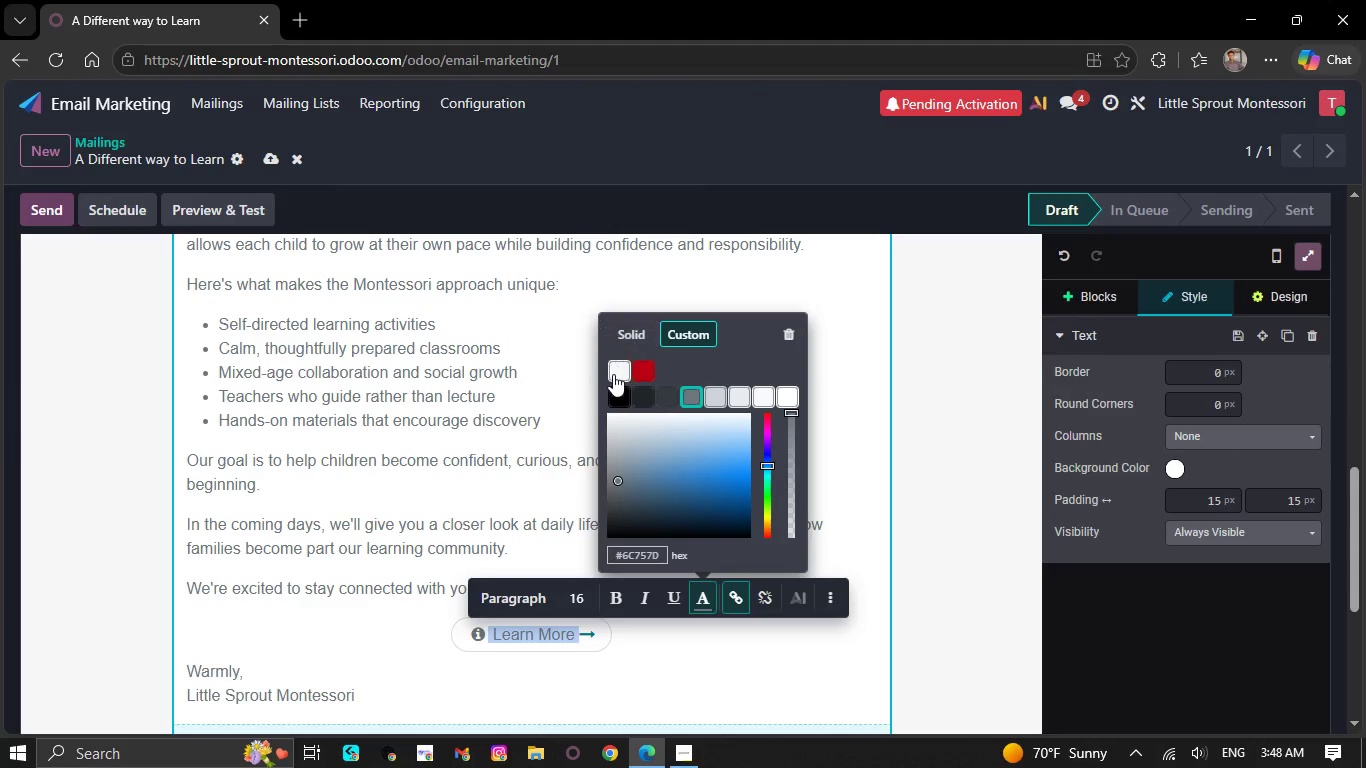 
left_click([613, 374])
 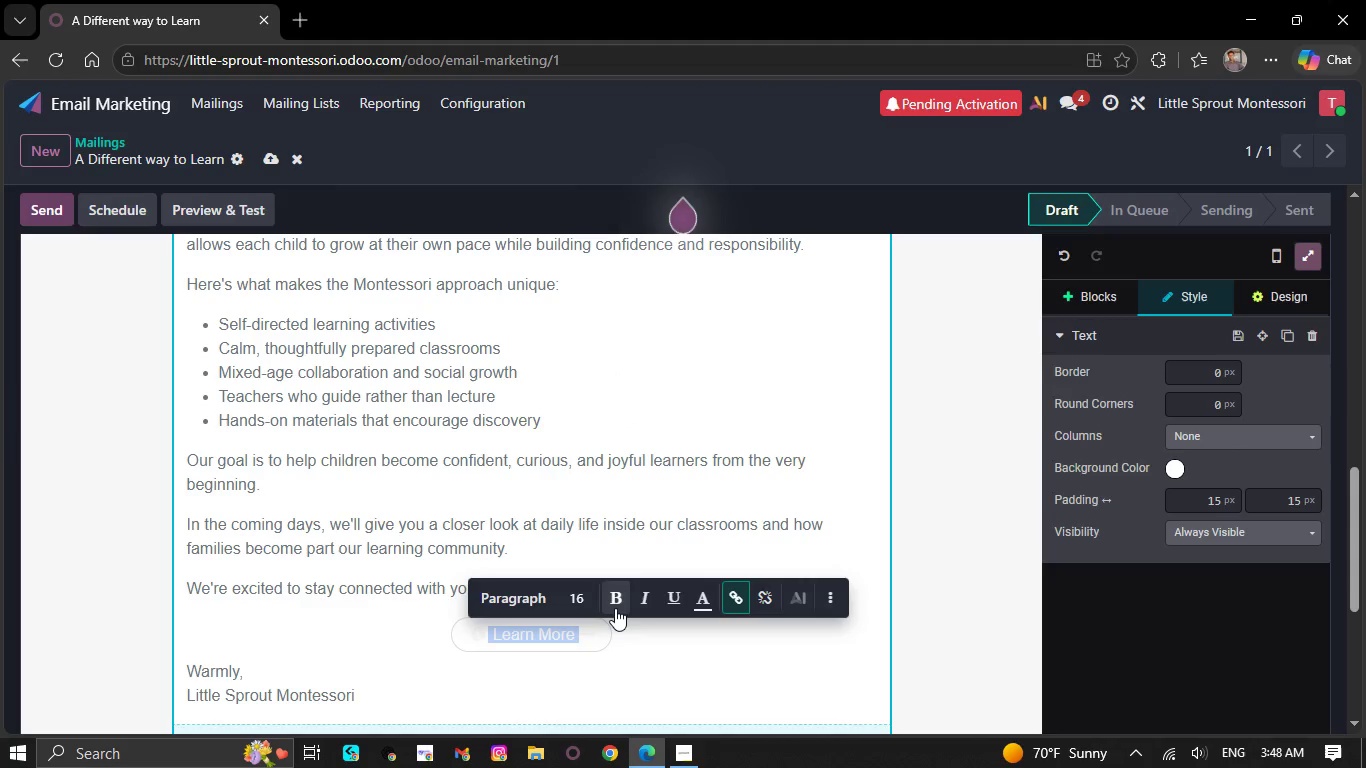 
left_click([615, 606])
 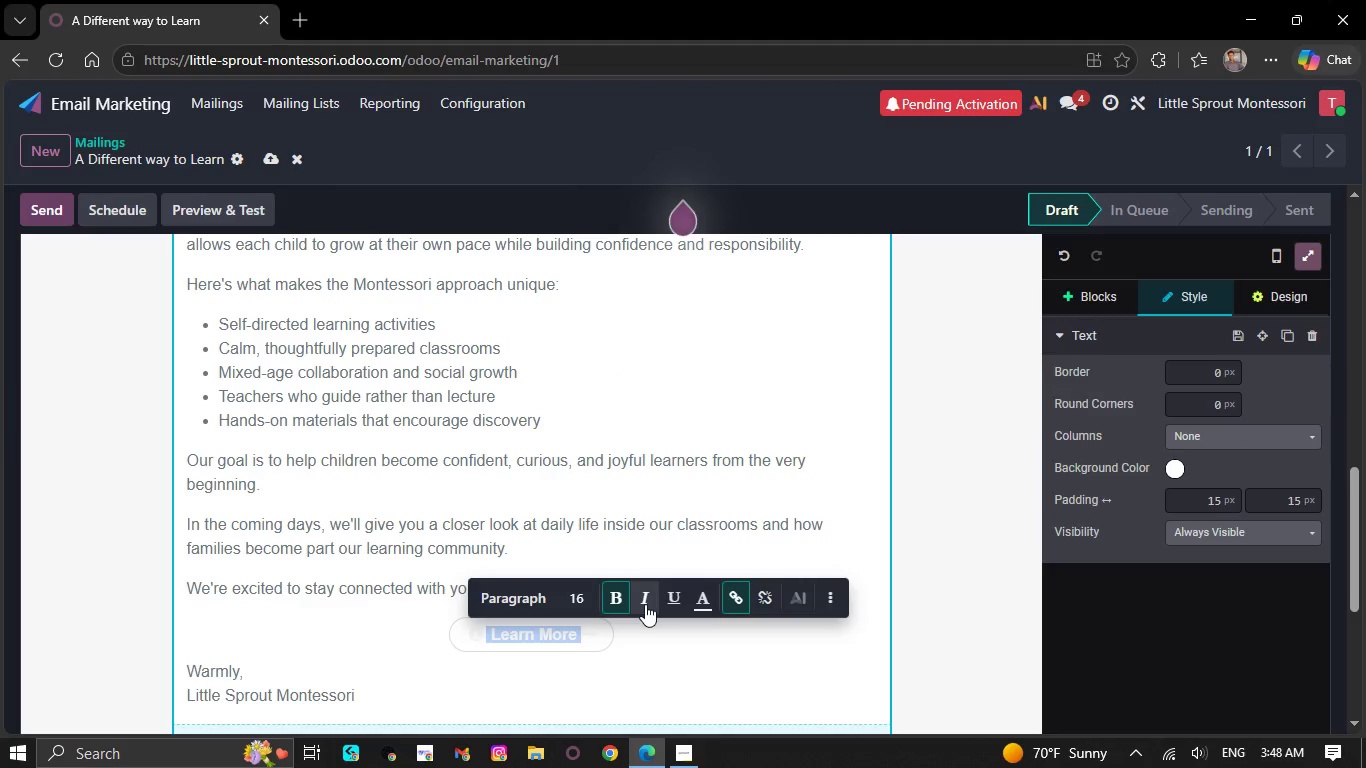 
left_click([645, 604])
 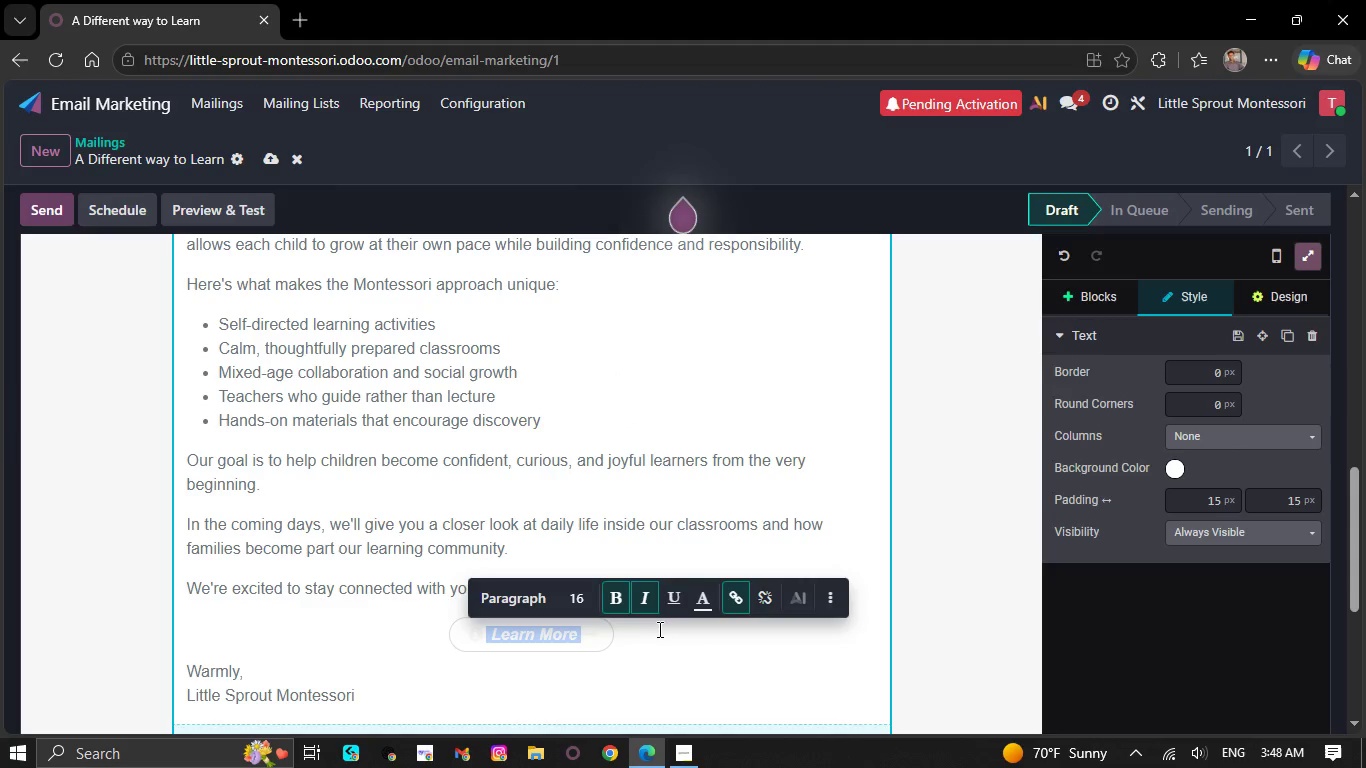 
left_click([663, 628])
 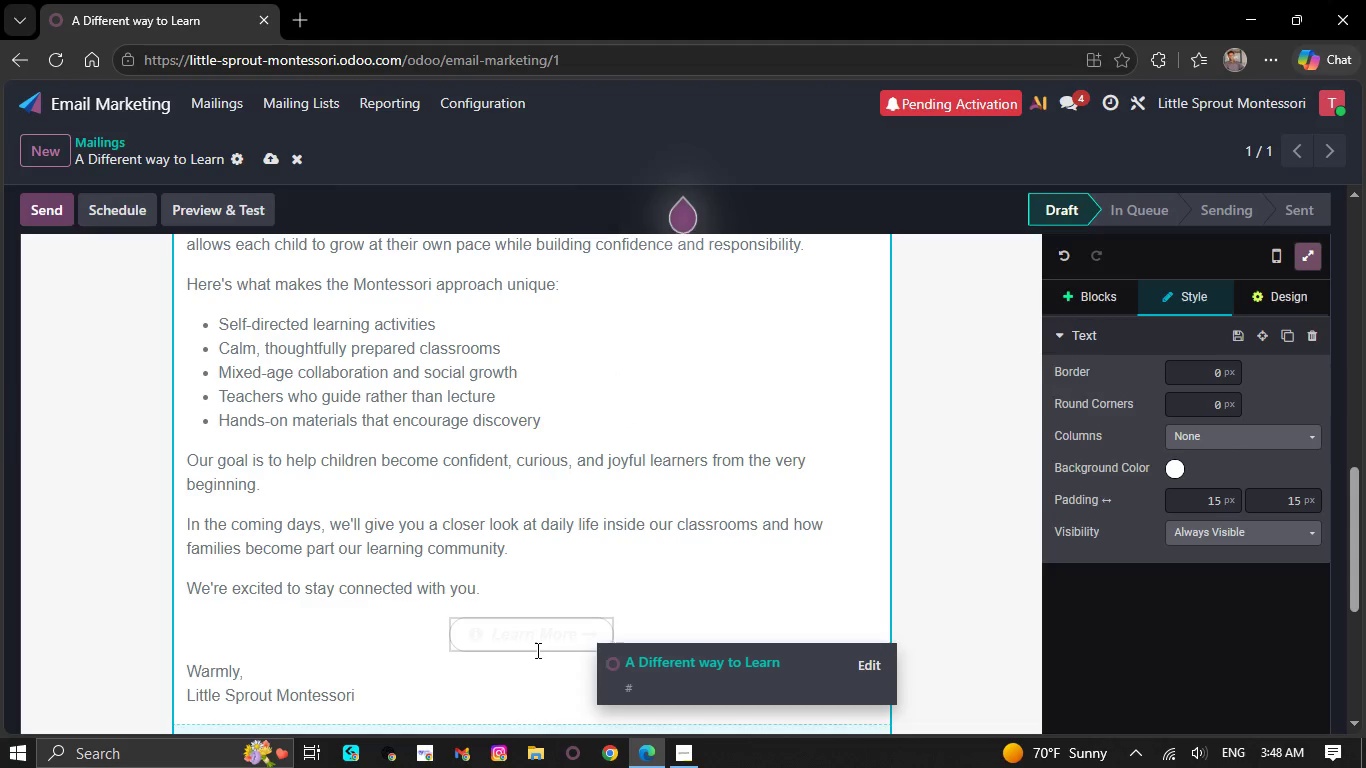 
left_click([536, 650])
 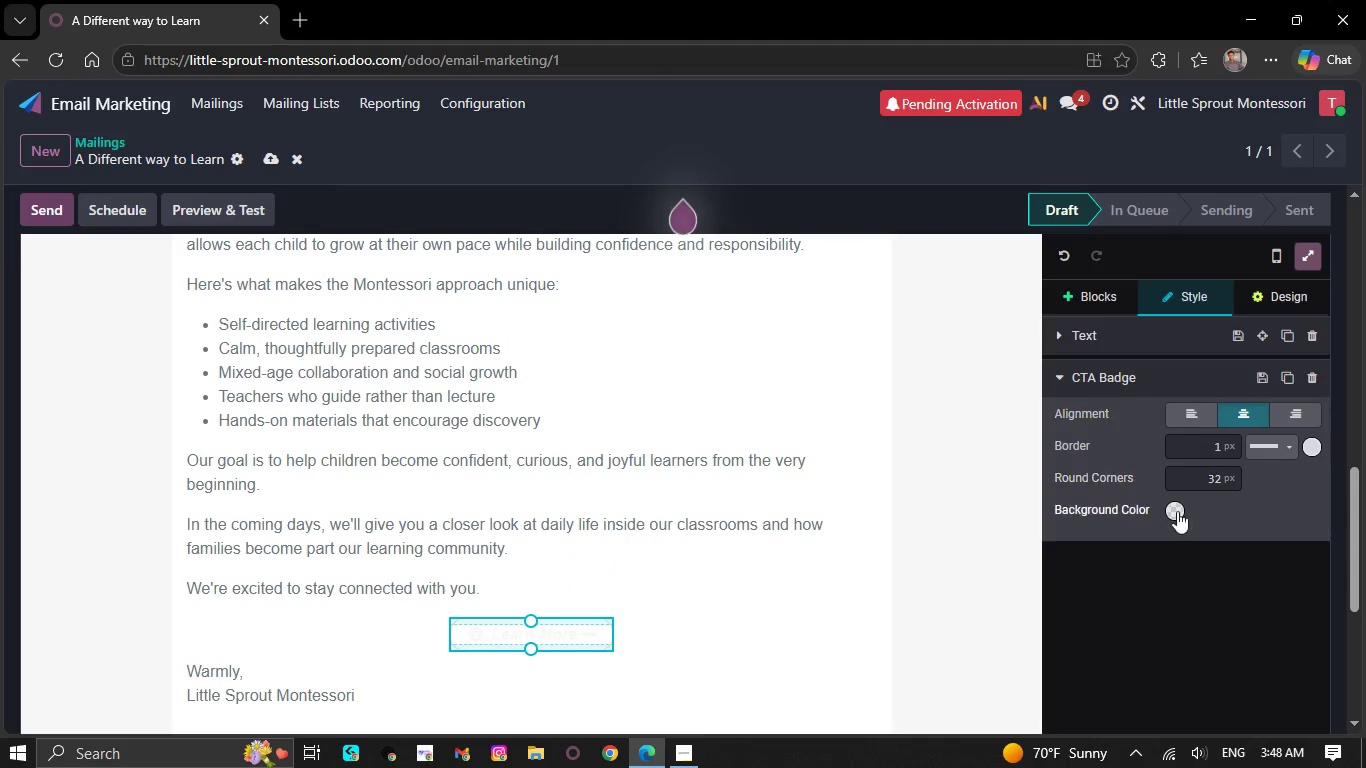 
left_click([1175, 506])
 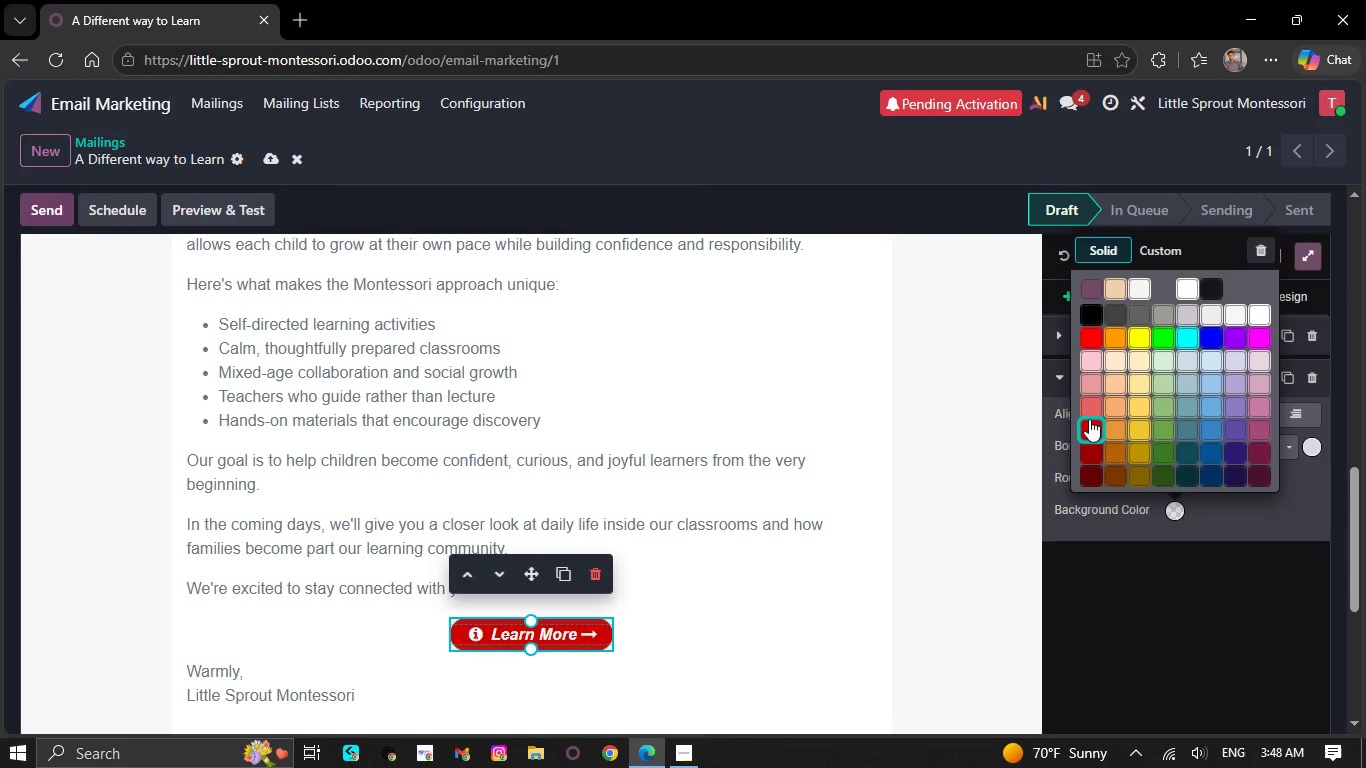 
left_click([1089, 418])
 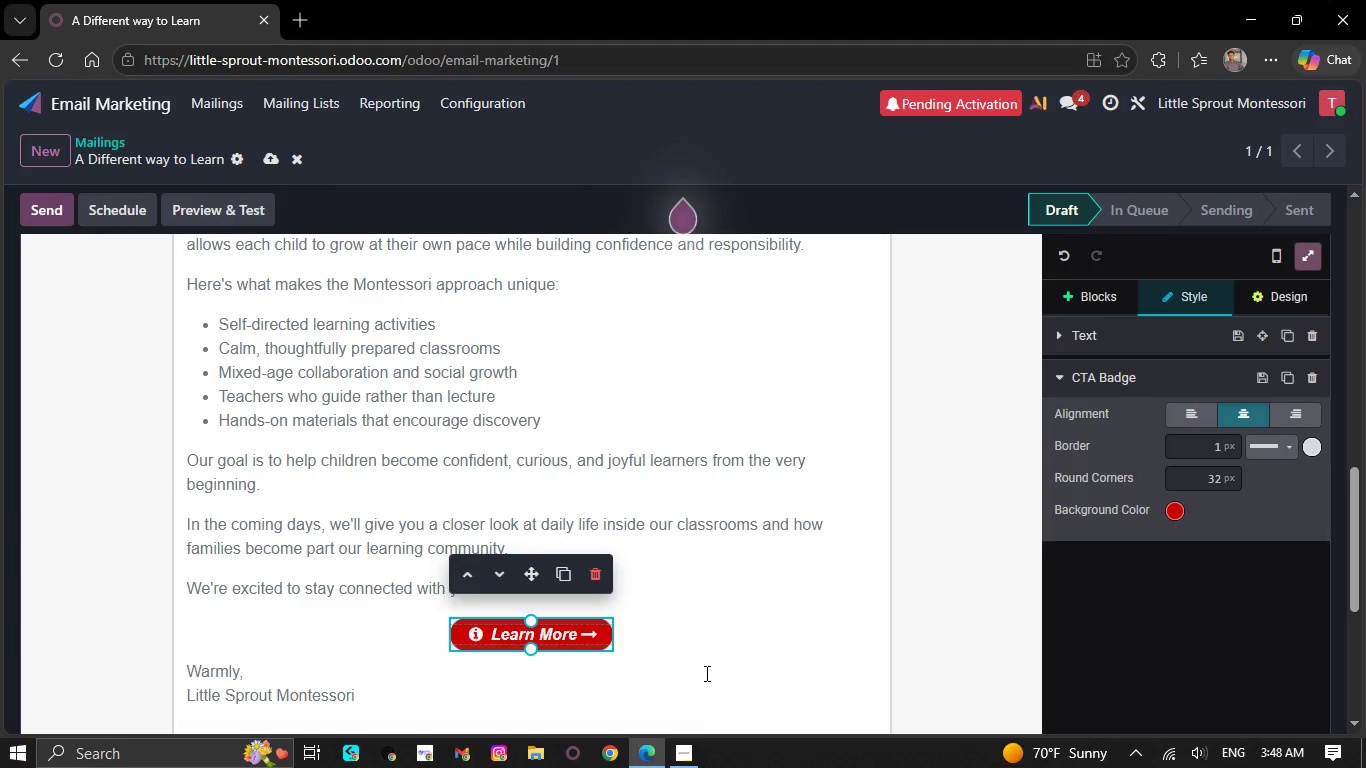 
left_click([702, 649])
 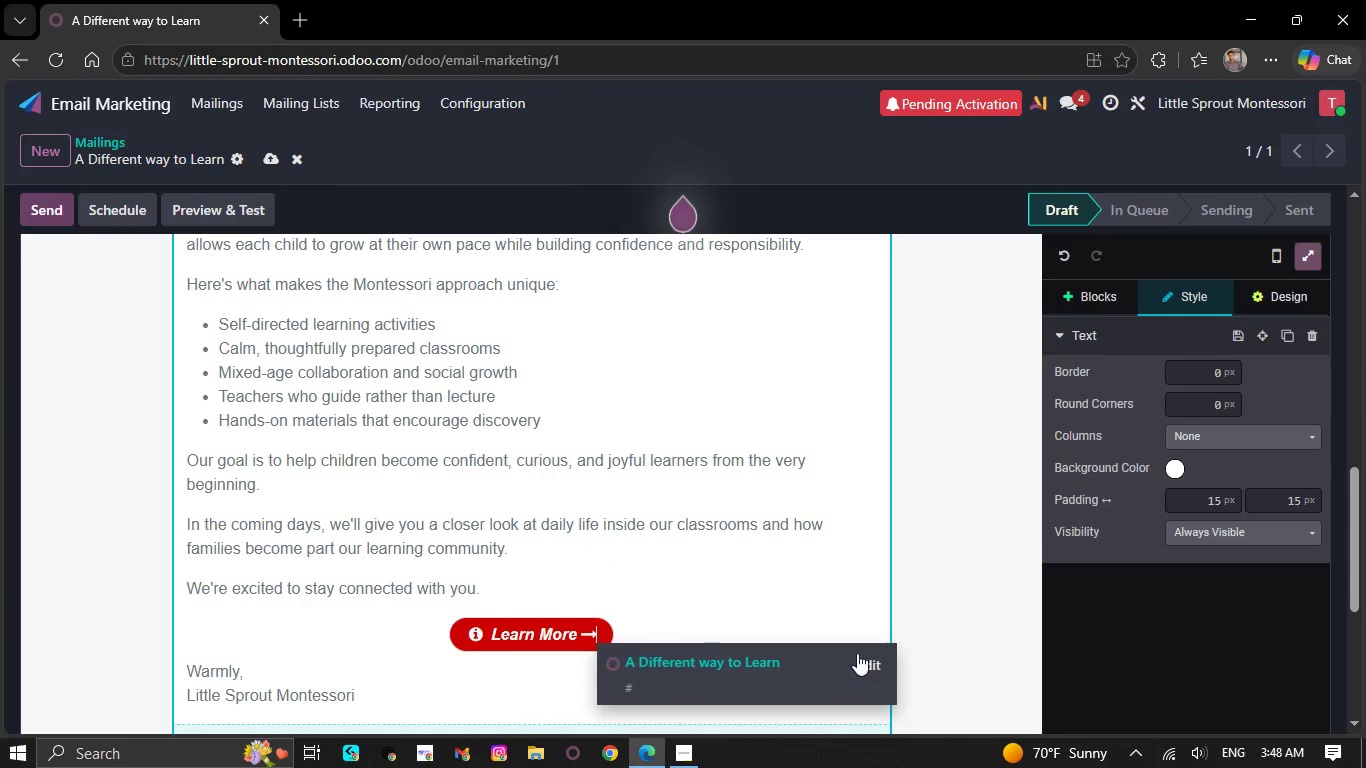 
left_click([872, 665])
 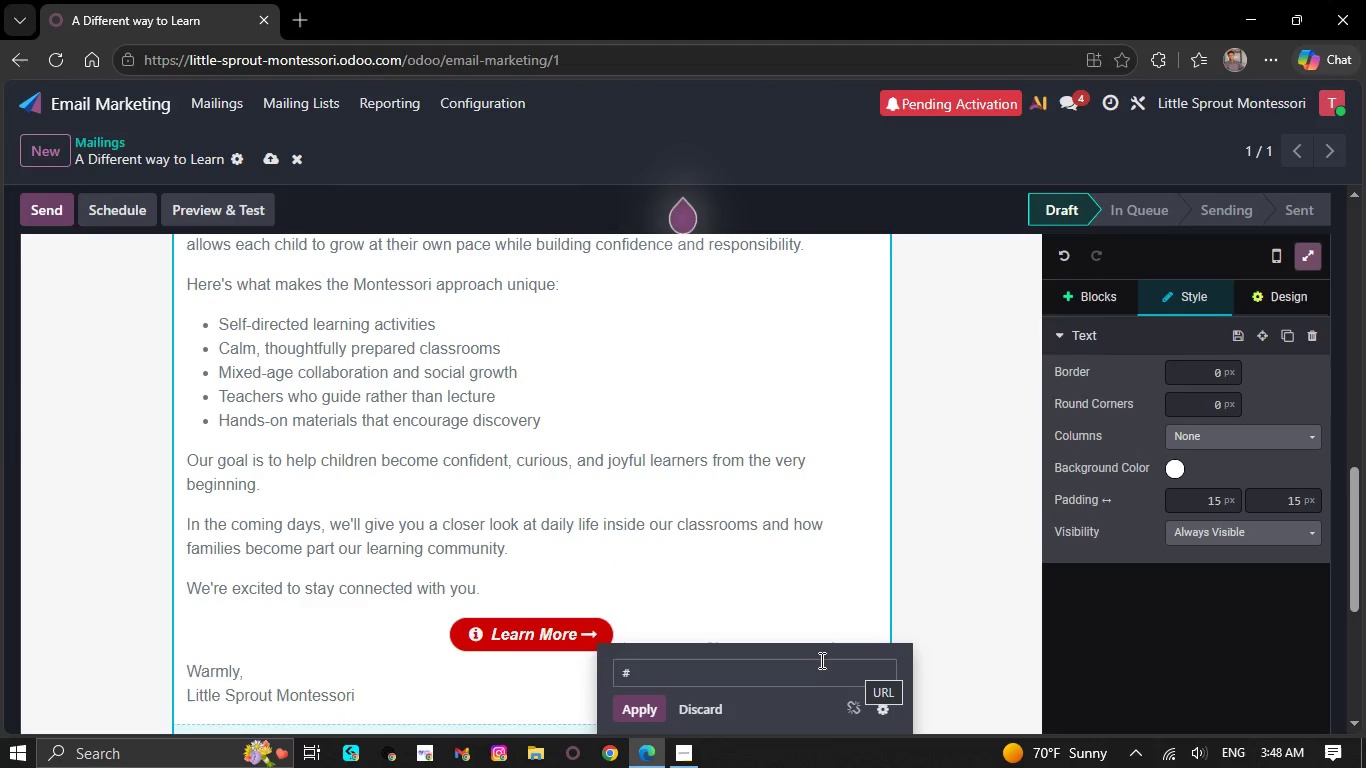 
left_click([818, 659])
 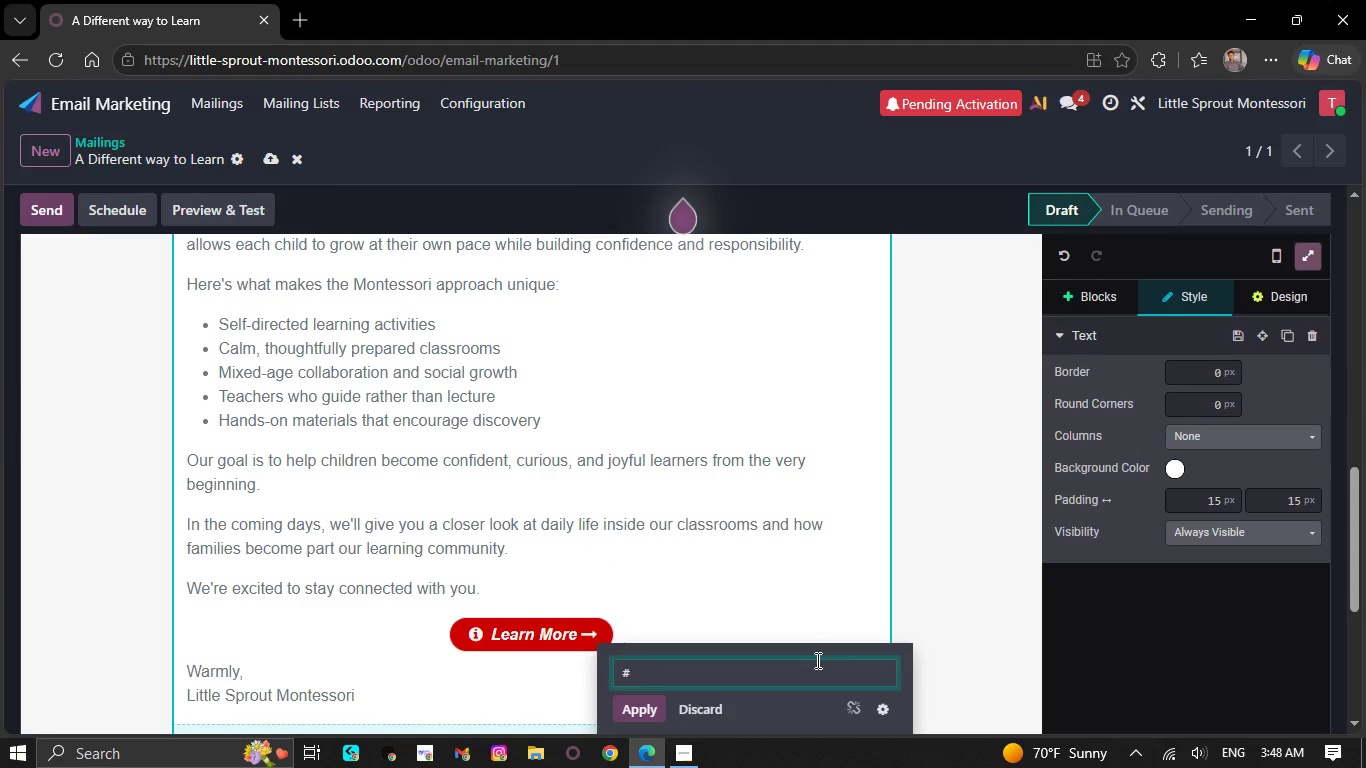 
key(Backspace)
 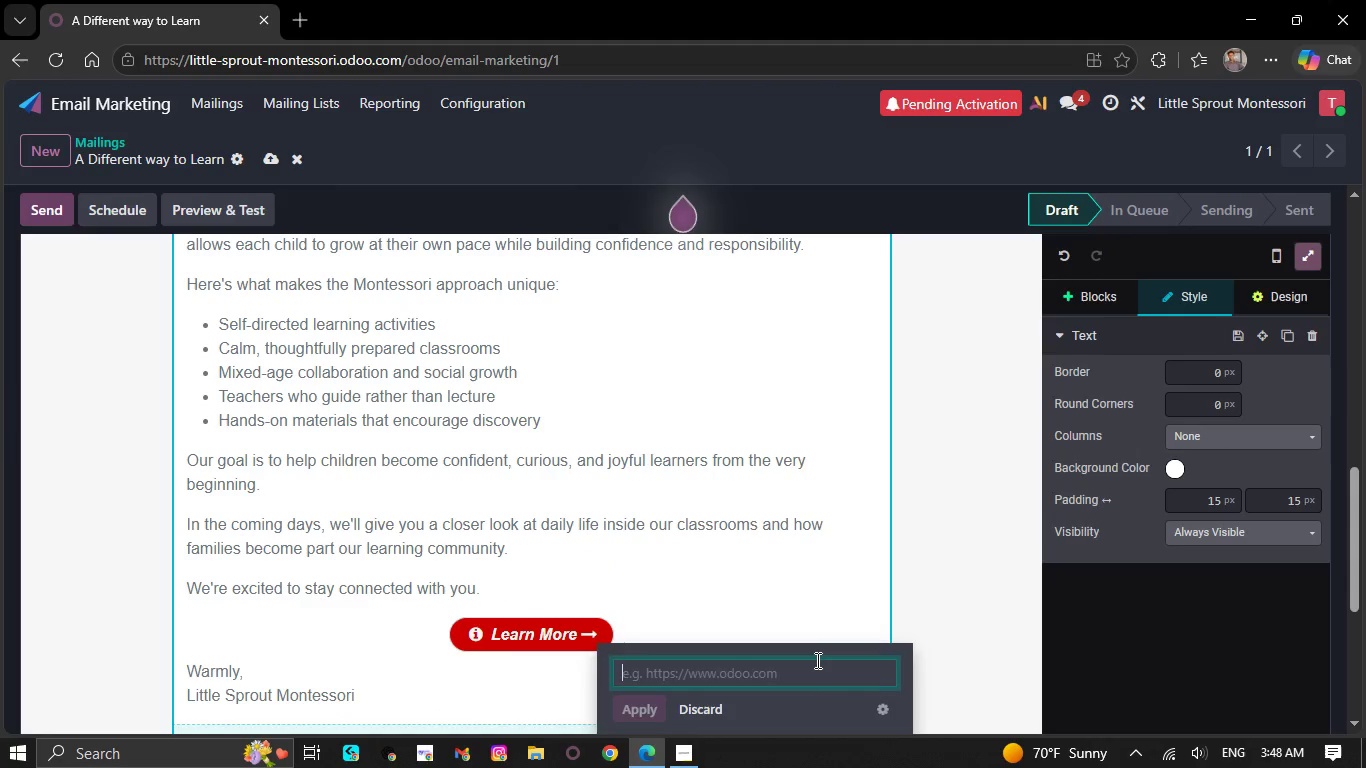 
type(https://montessori,org/about-)
 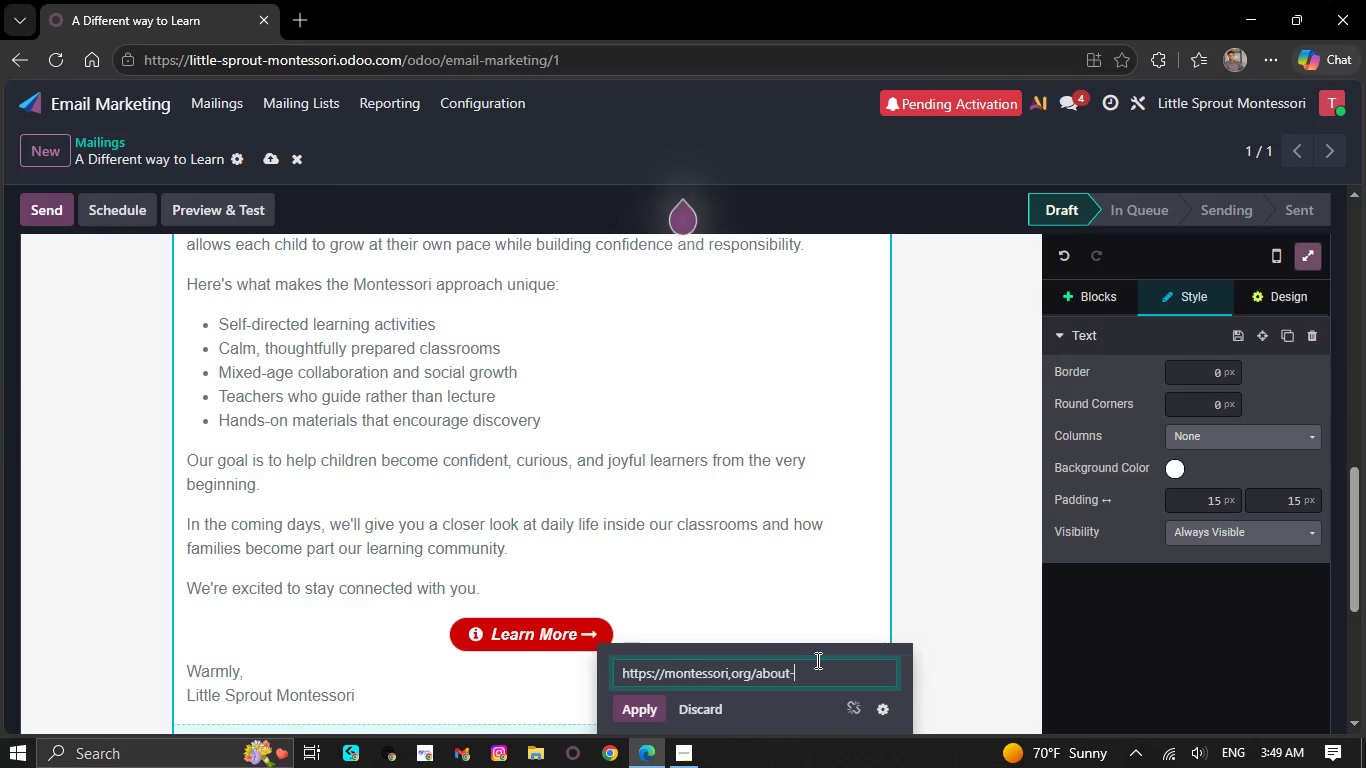 
type(montessori)
 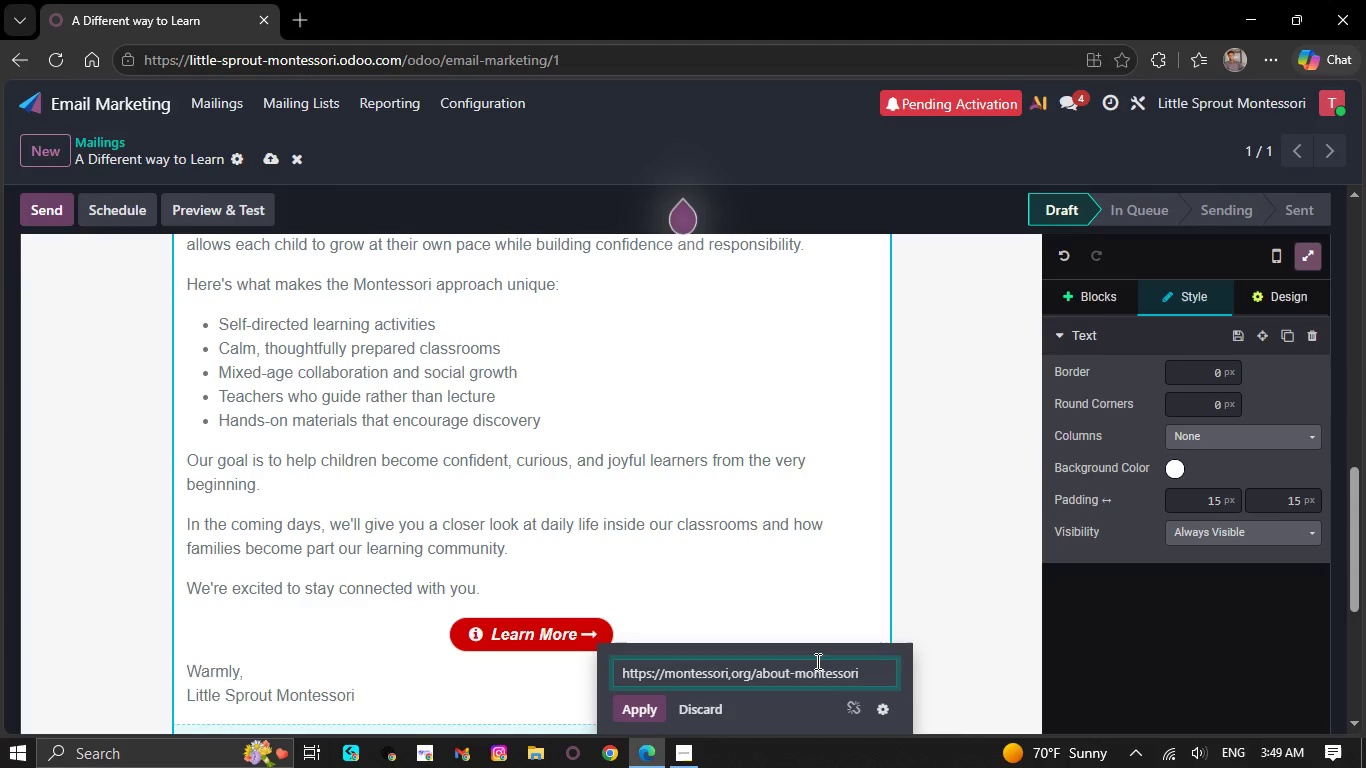 
key(ArrowLeft)
 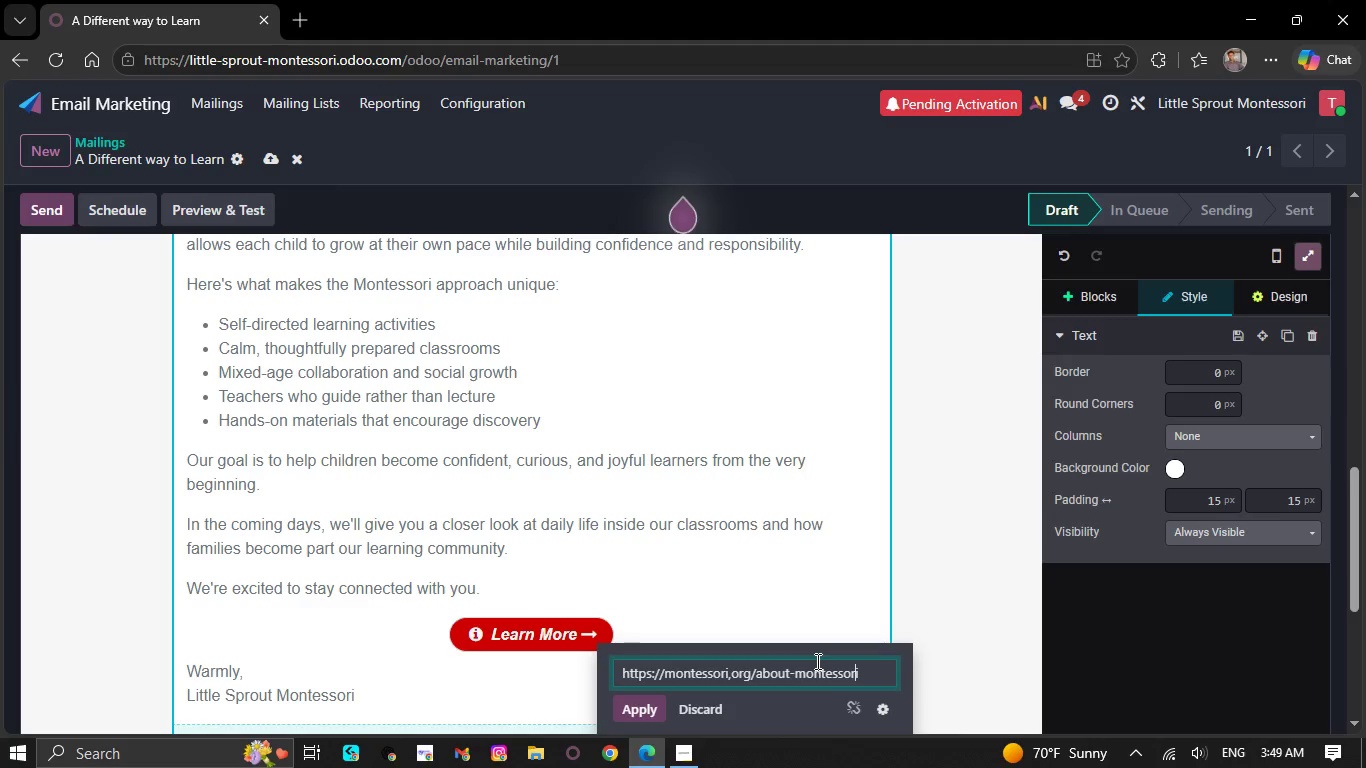 
key(ArrowLeft)
 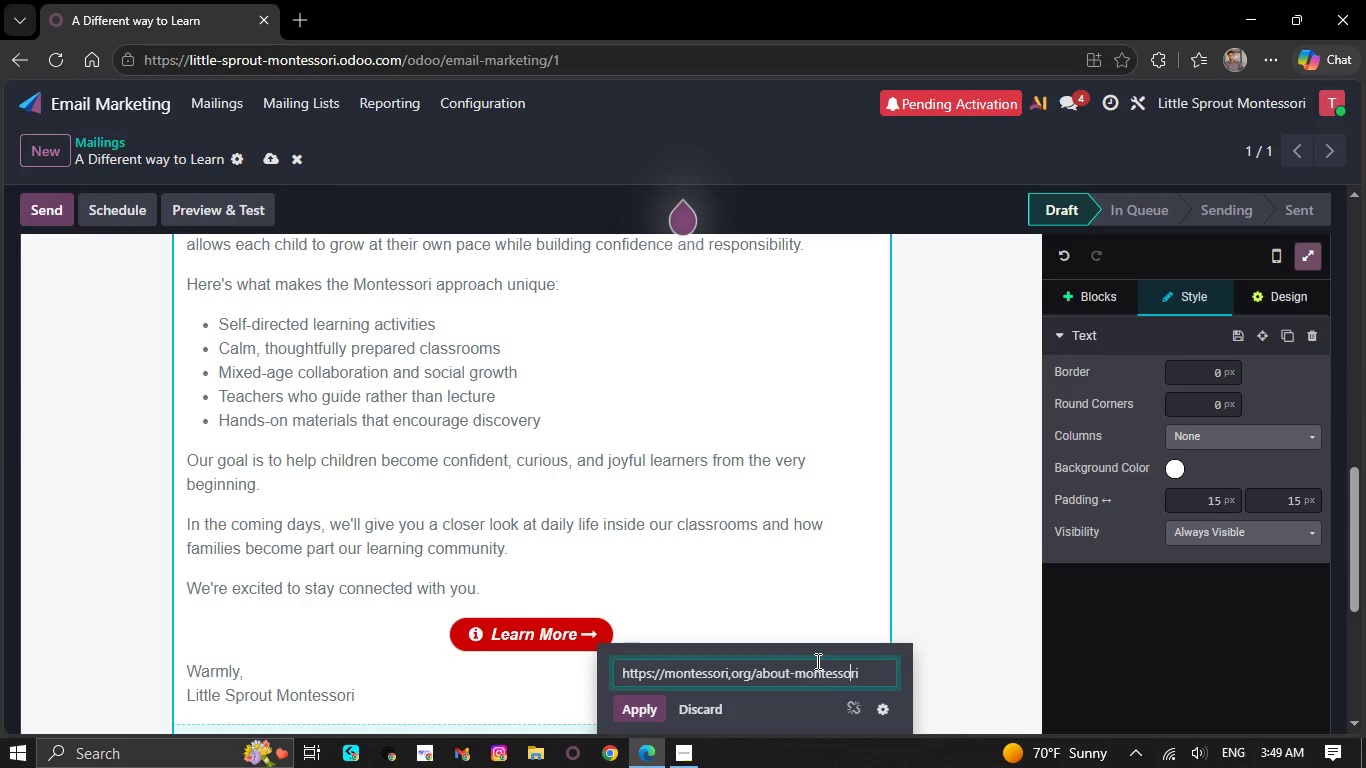 
key(ArrowLeft)
 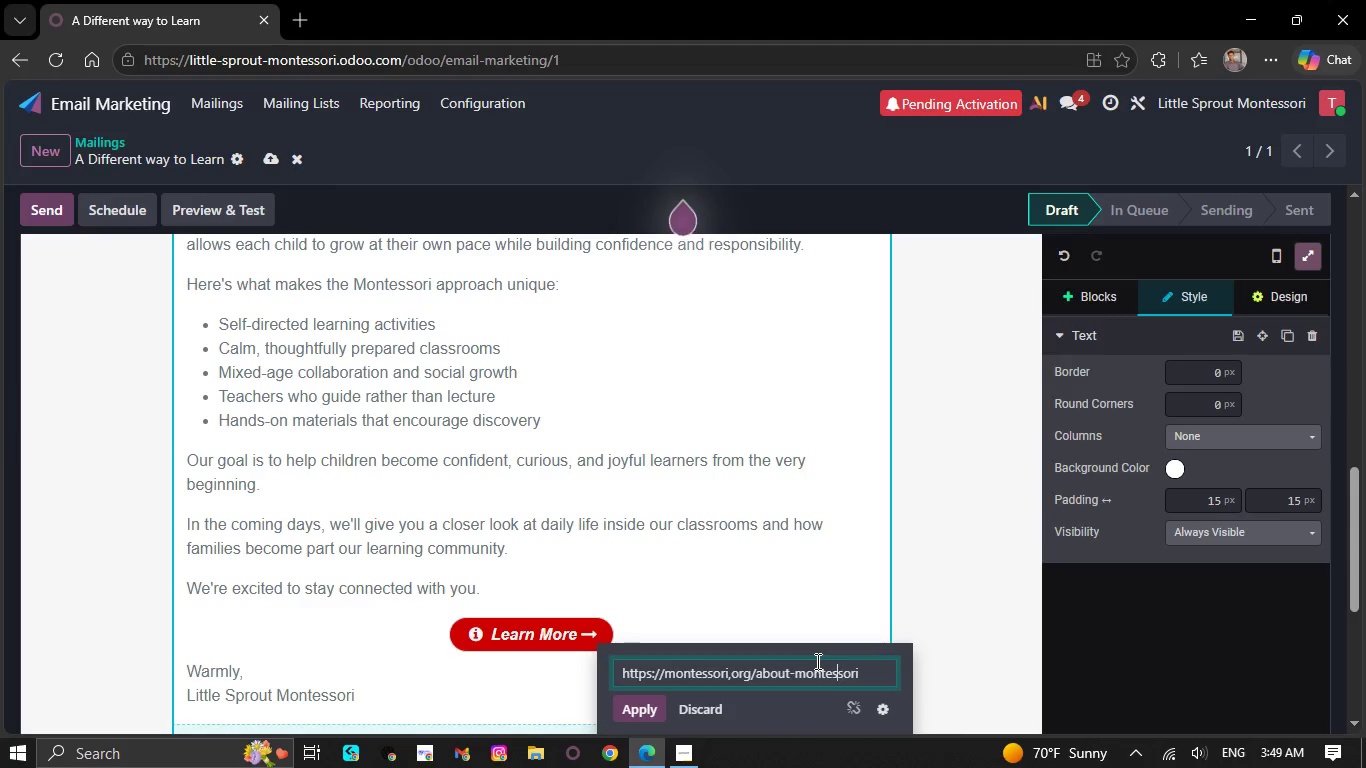 
key(ArrowLeft)
 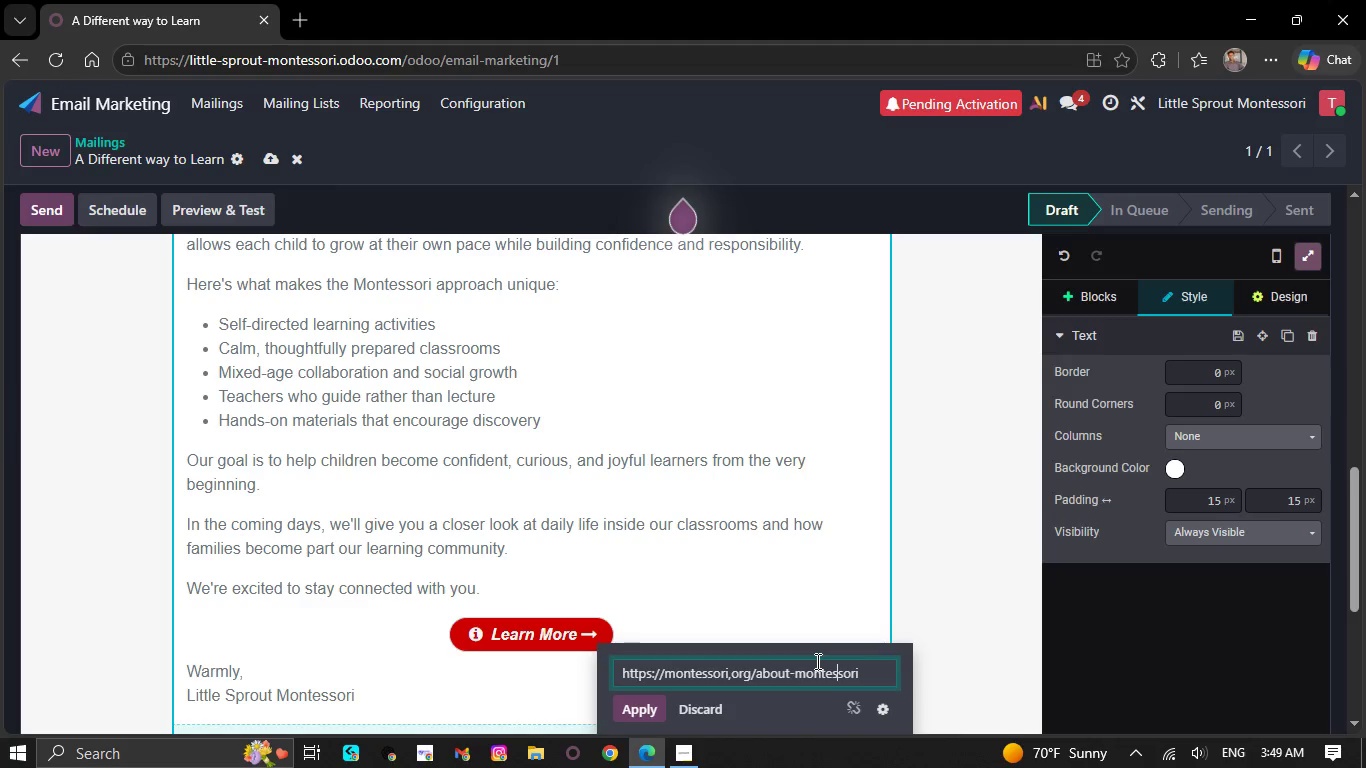 
key(ArrowLeft)
 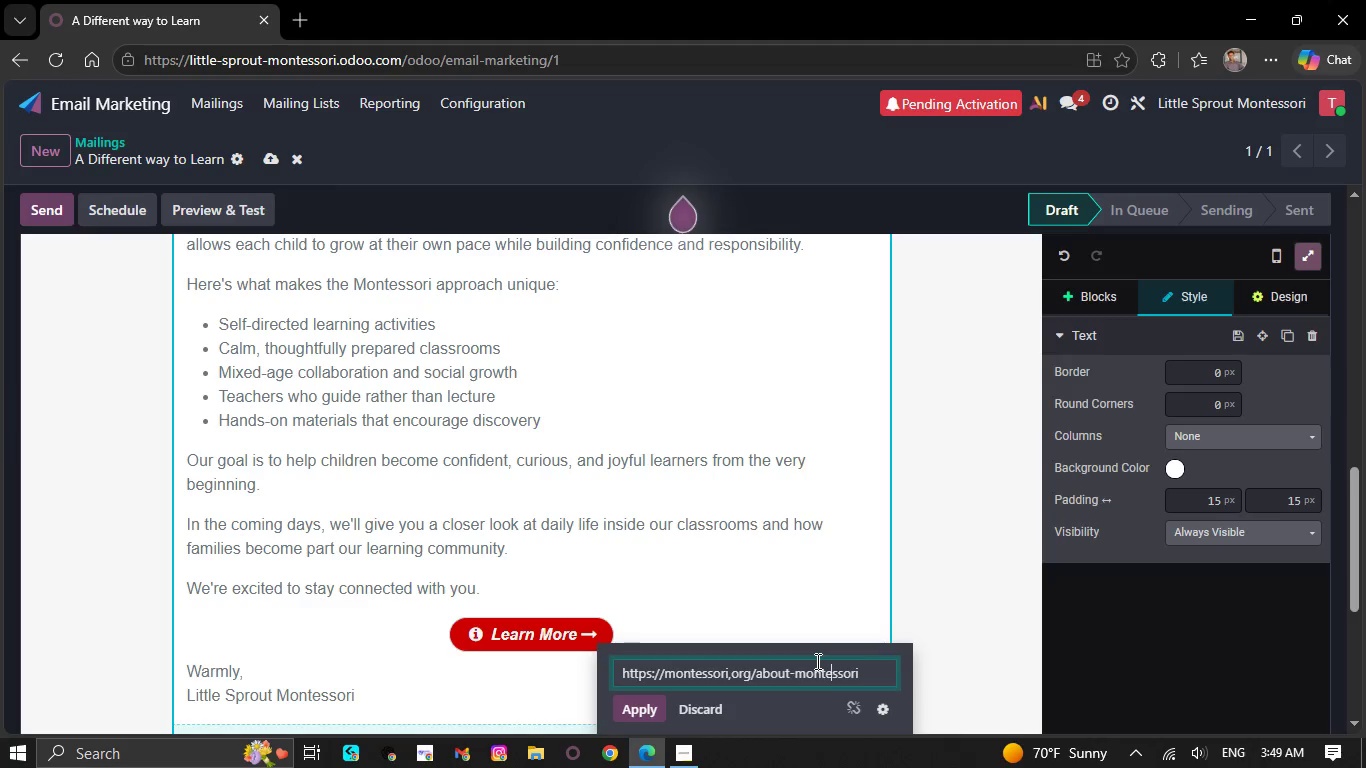 
key(ArrowLeft)
 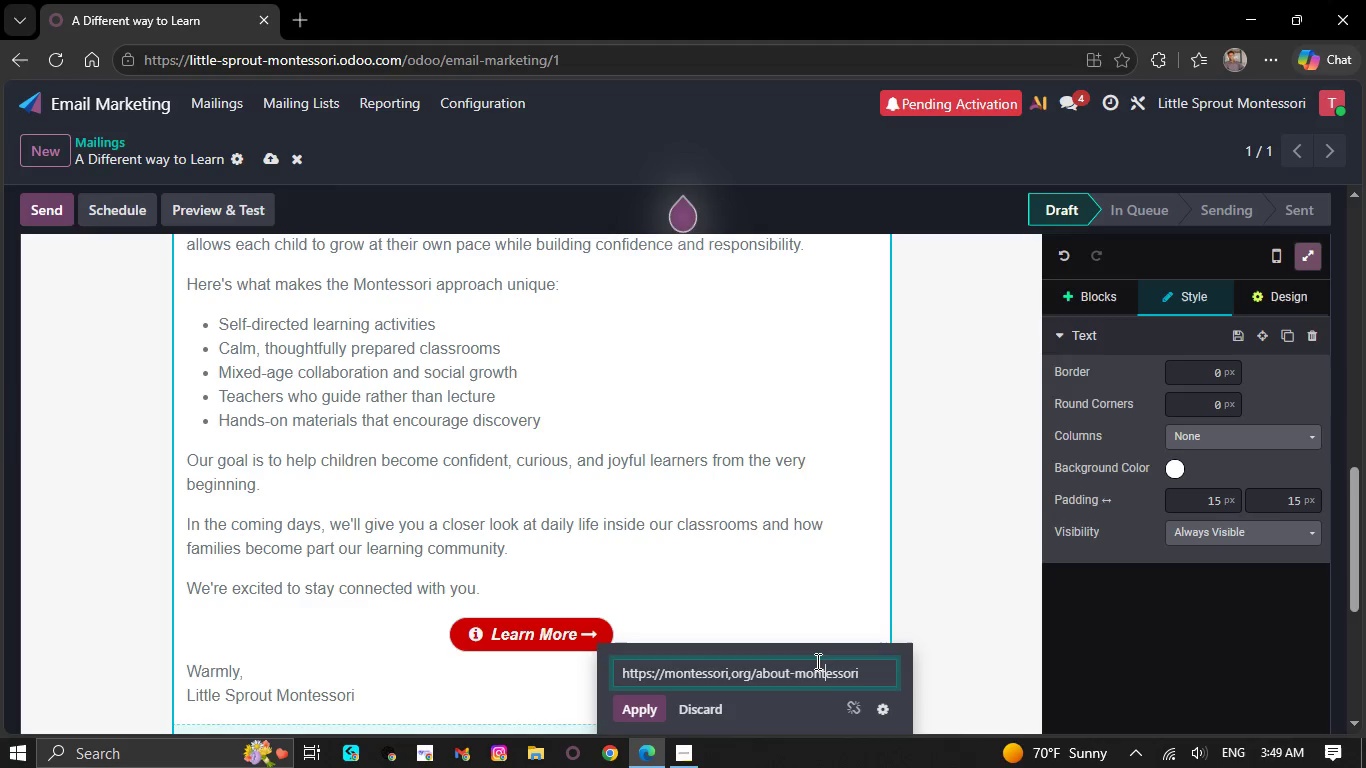 
key(ArrowLeft)
 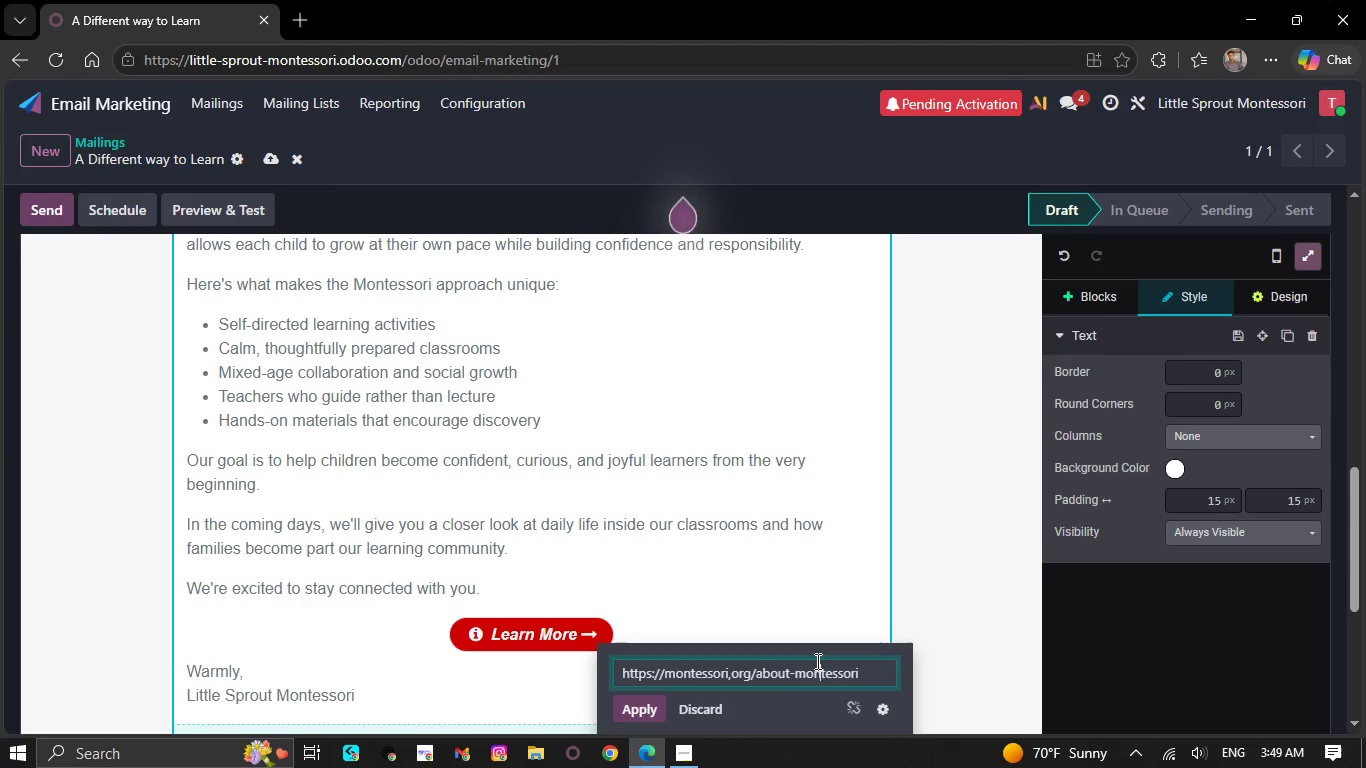 
key(ArrowLeft)
 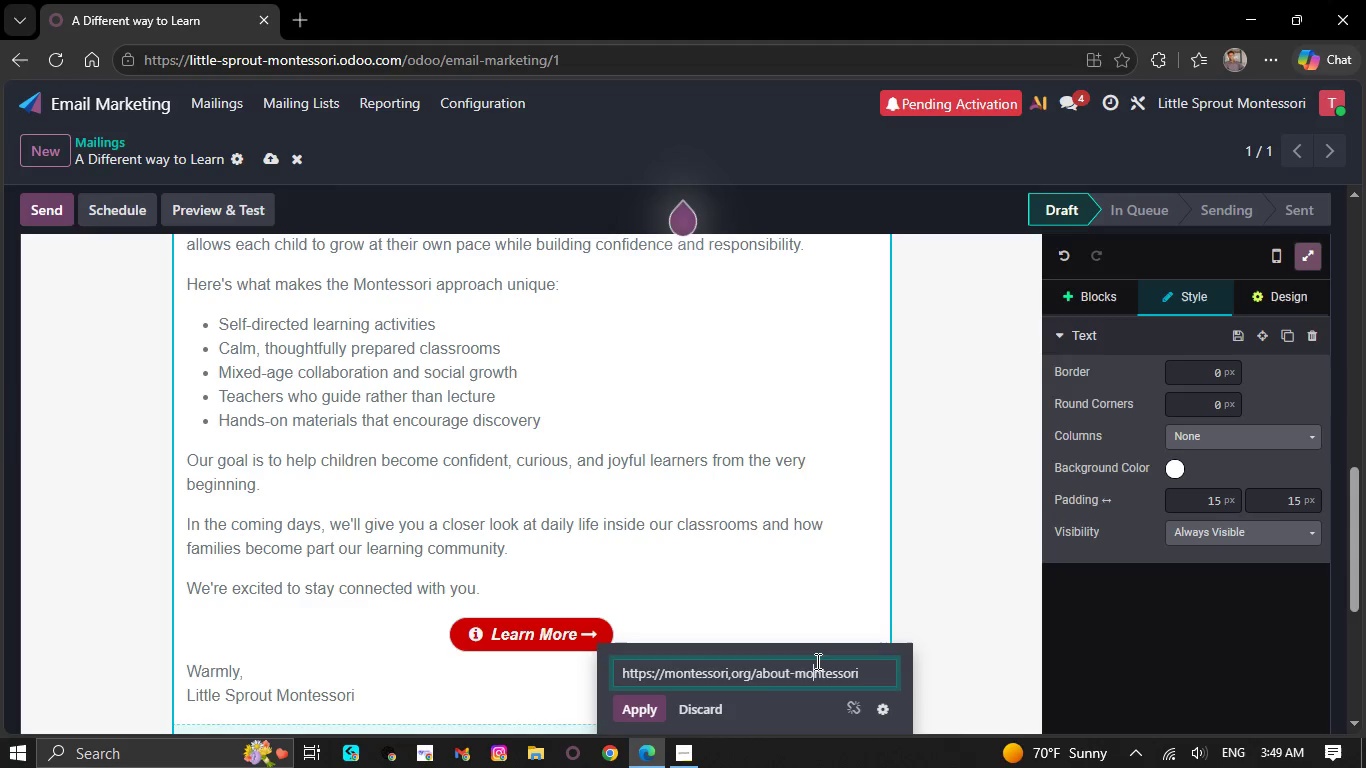 
key(ArrowLeft)
 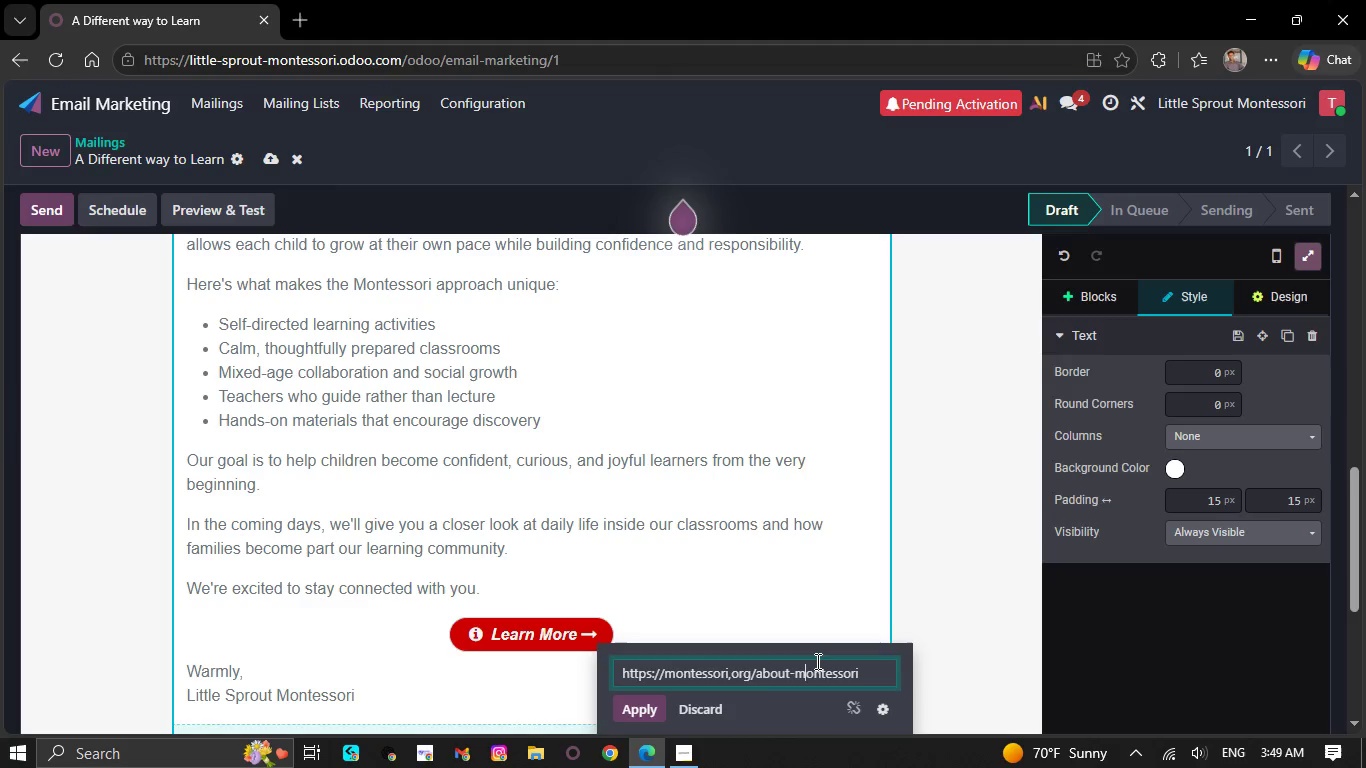 
key(ArrowLeft)
 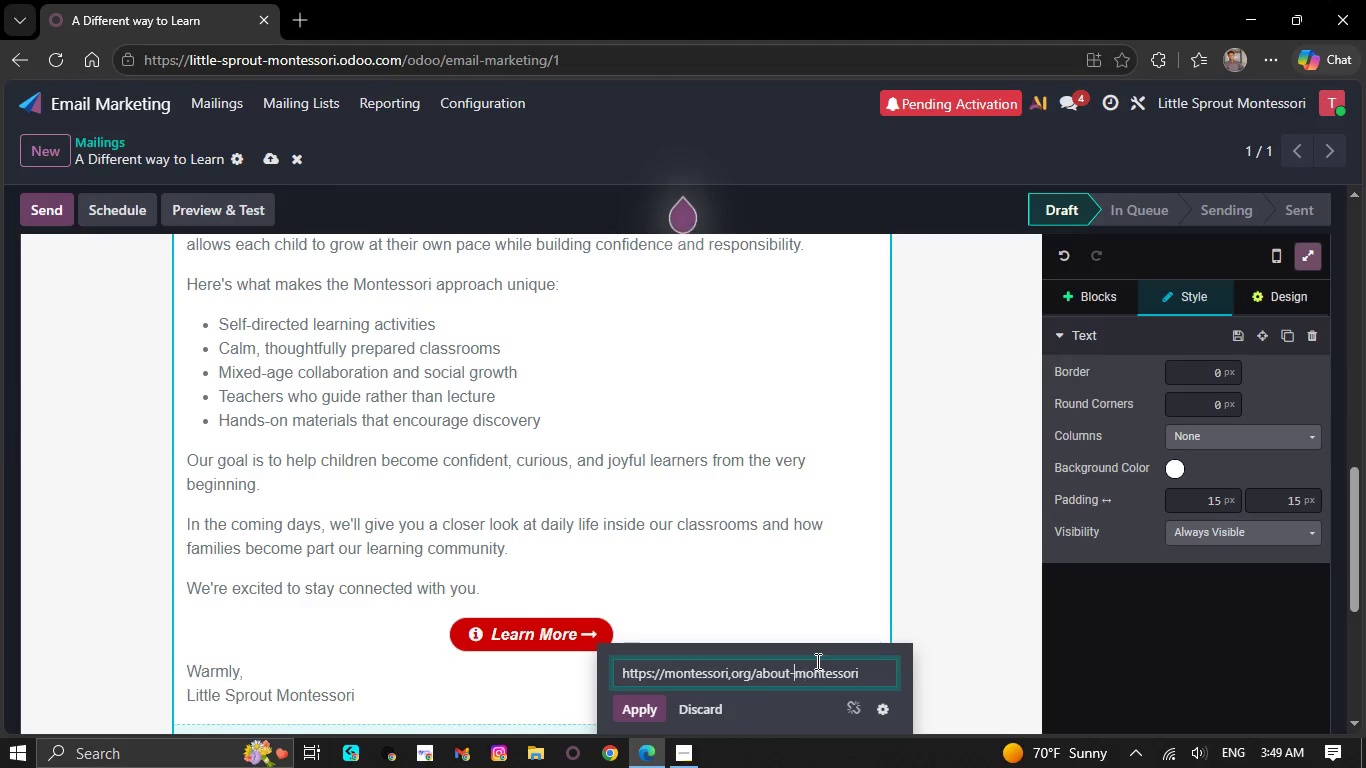 
key(ArrowLeft)
 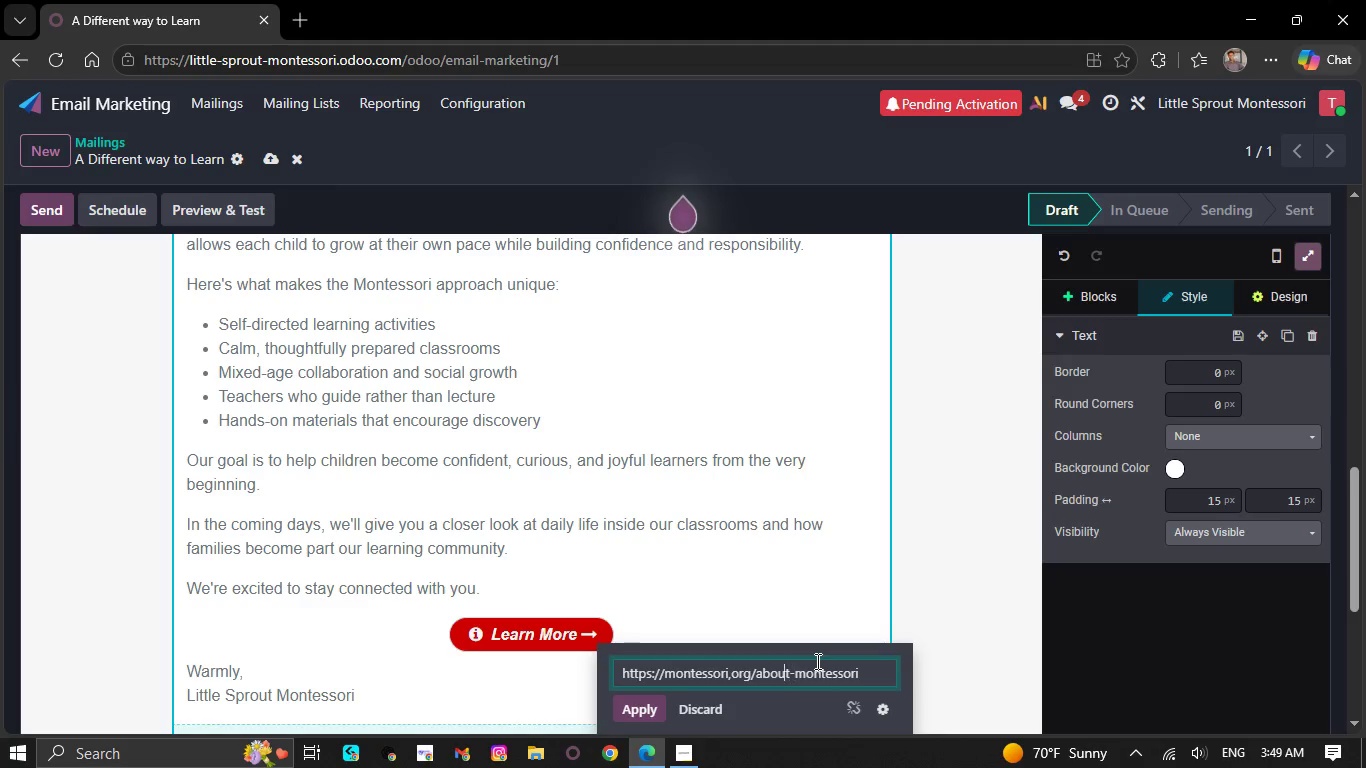 
key(ArrowLeft)
 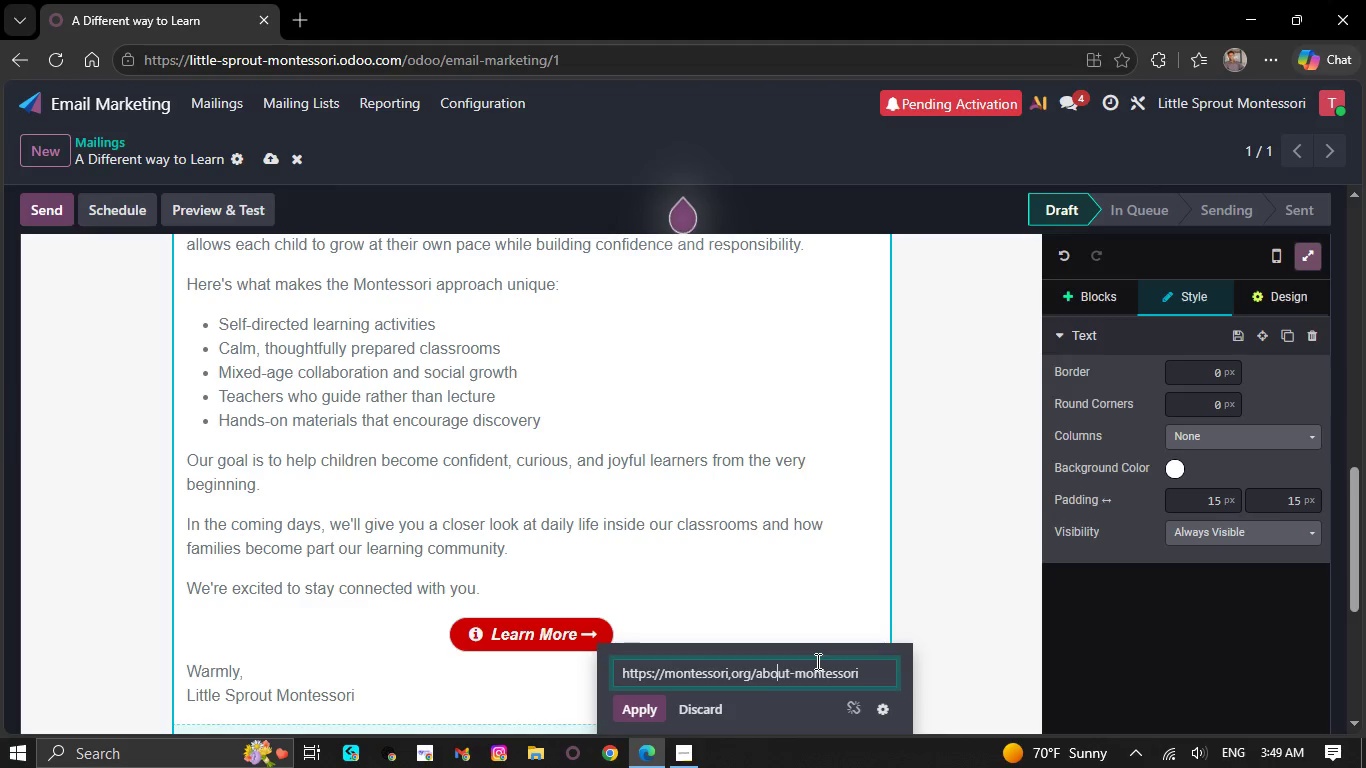 
key(ArrowLeft)
 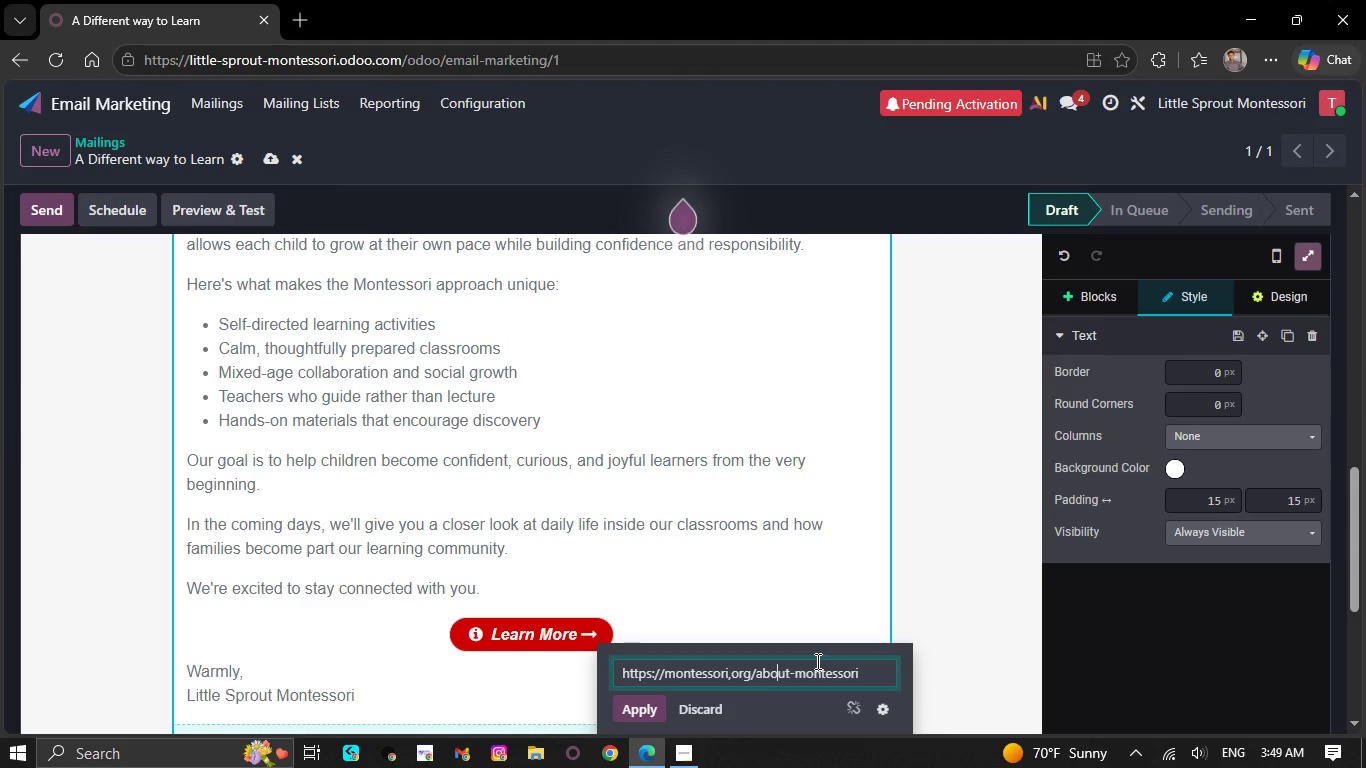 
key(ArrowLeft)
 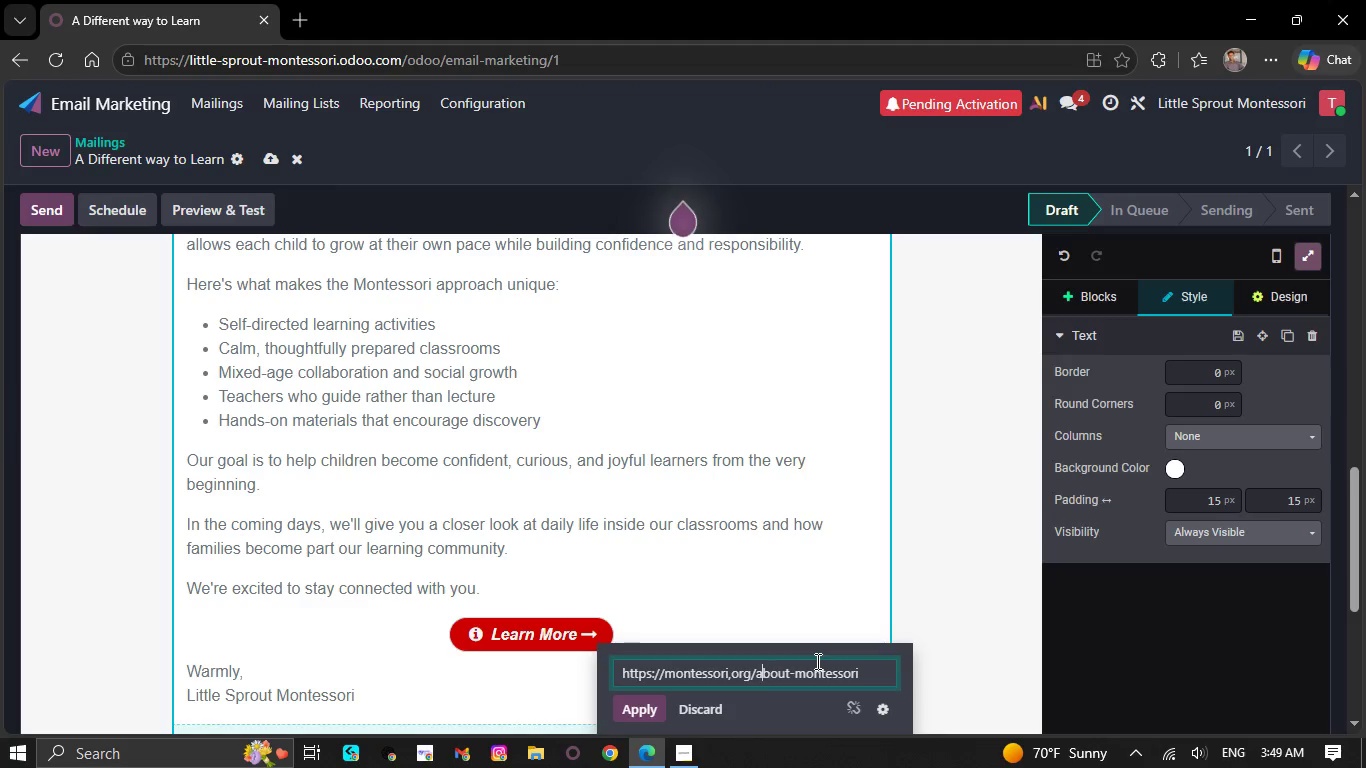 
key(ArrowLeft)
 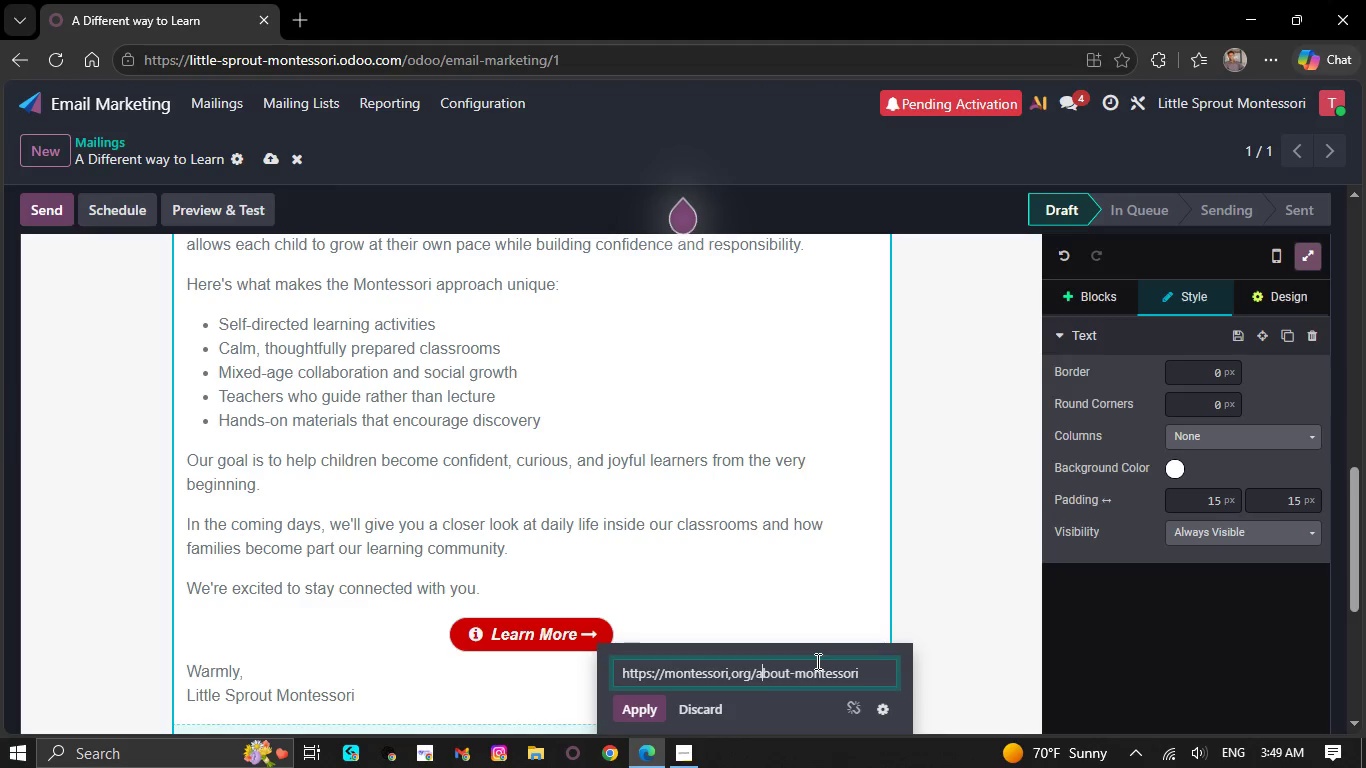 
key(ArrowLeft)
 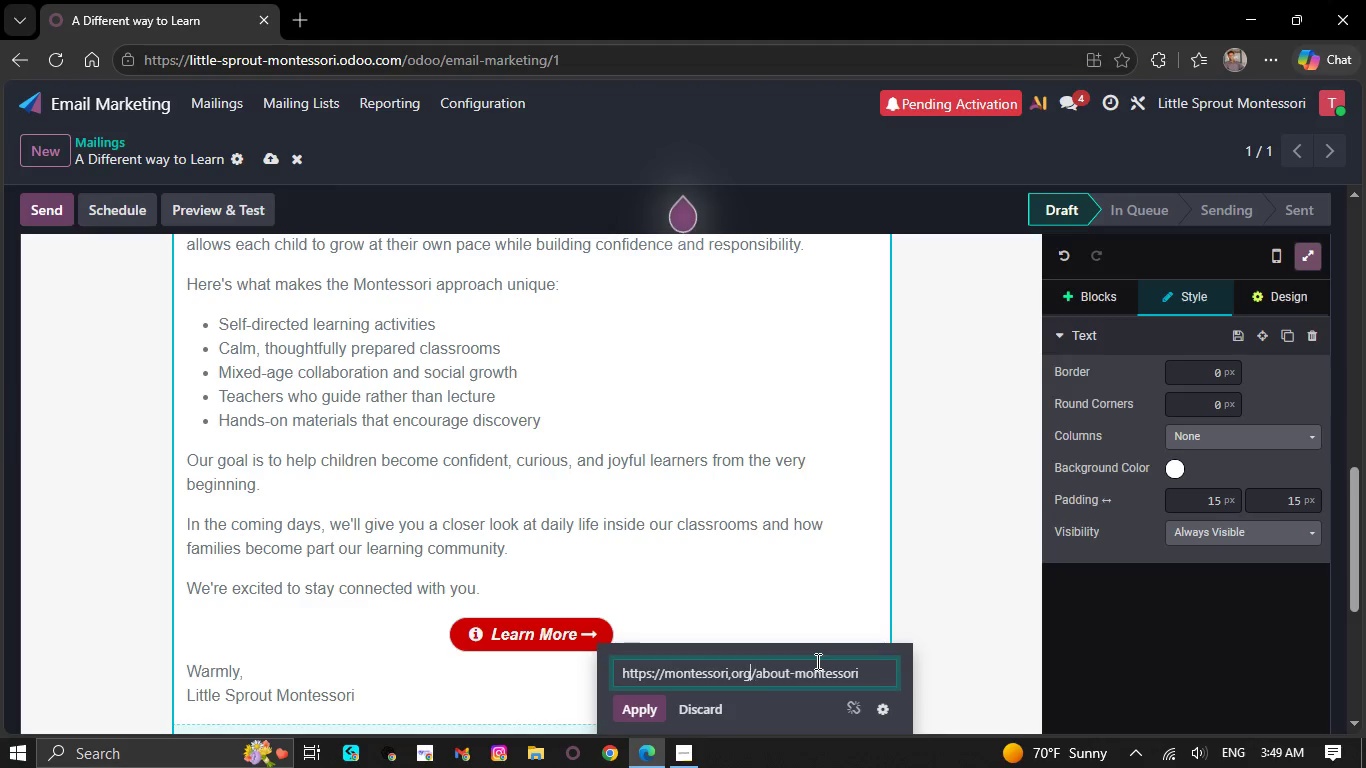 
key(ArrowLeft)
 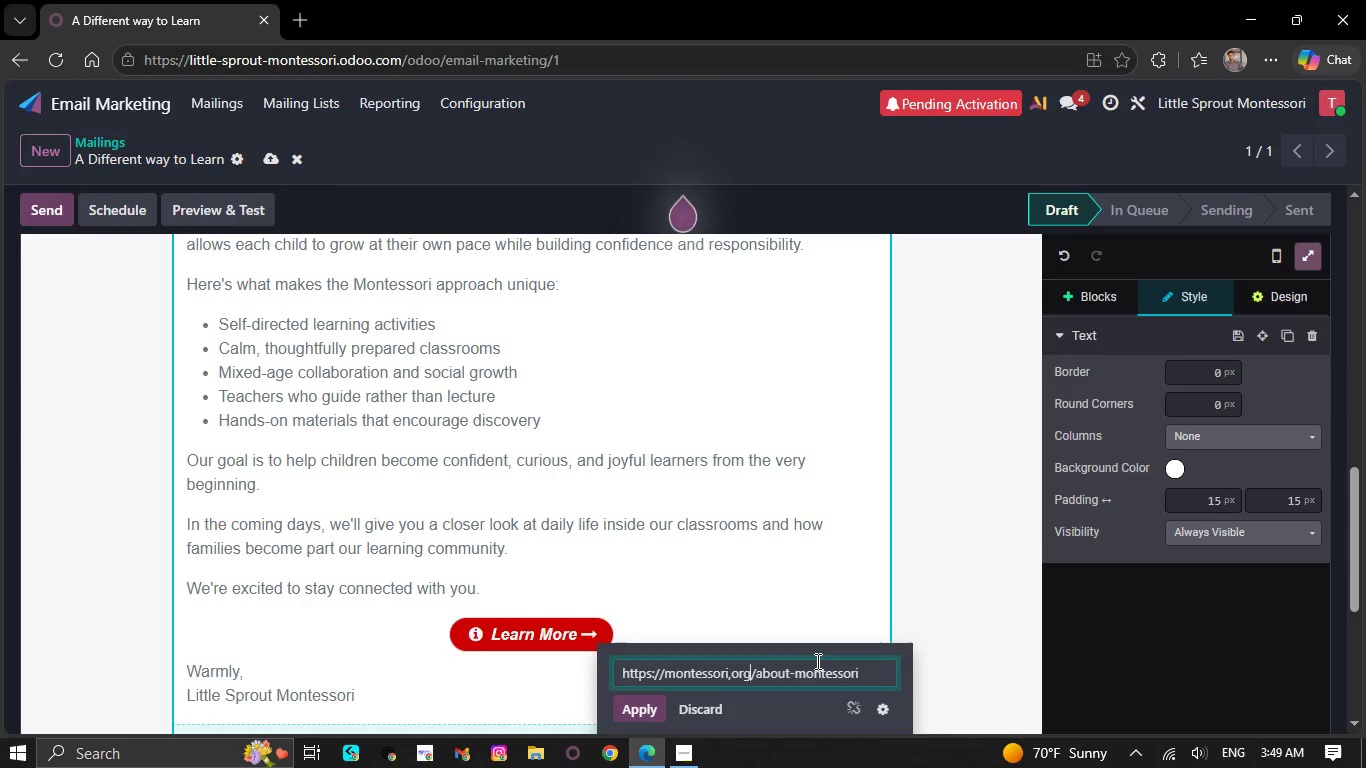 
key(ArrowLeft)
 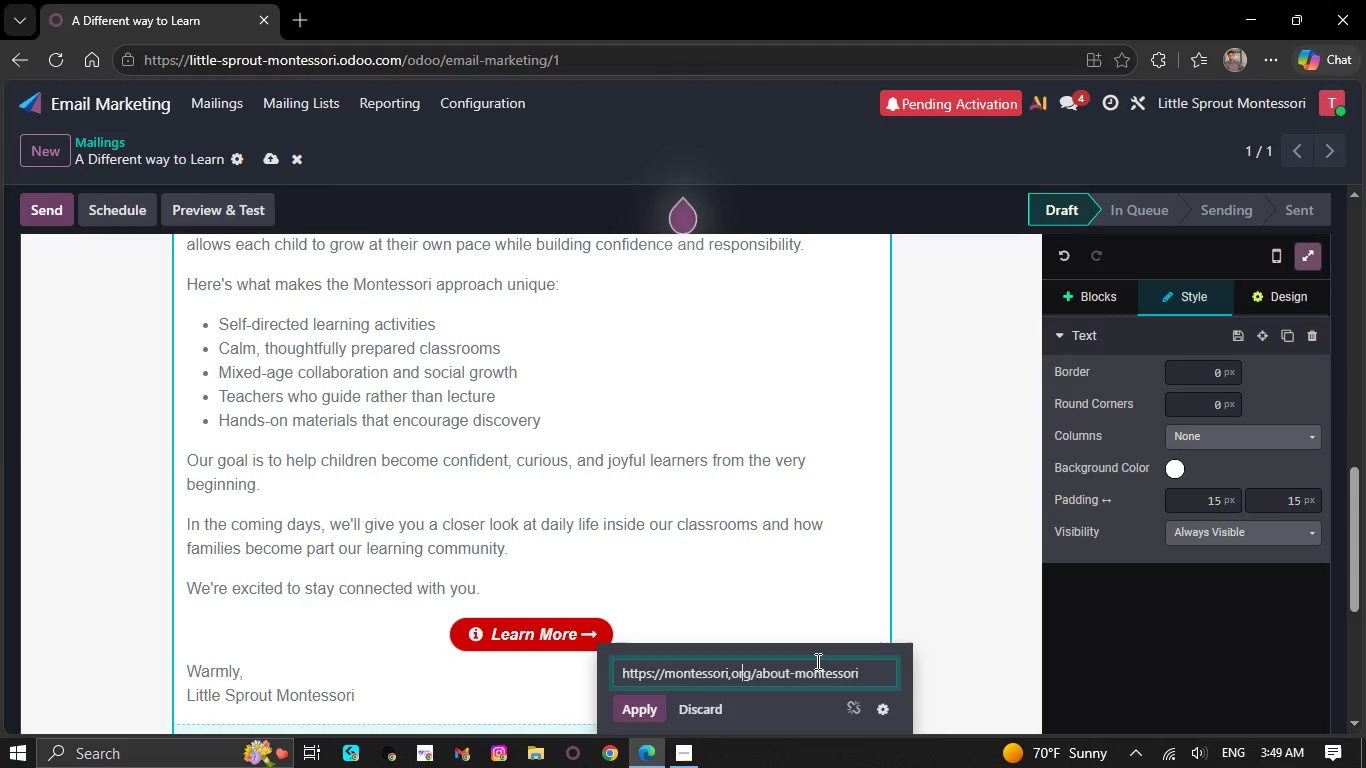 
key(ArrowLeft)
 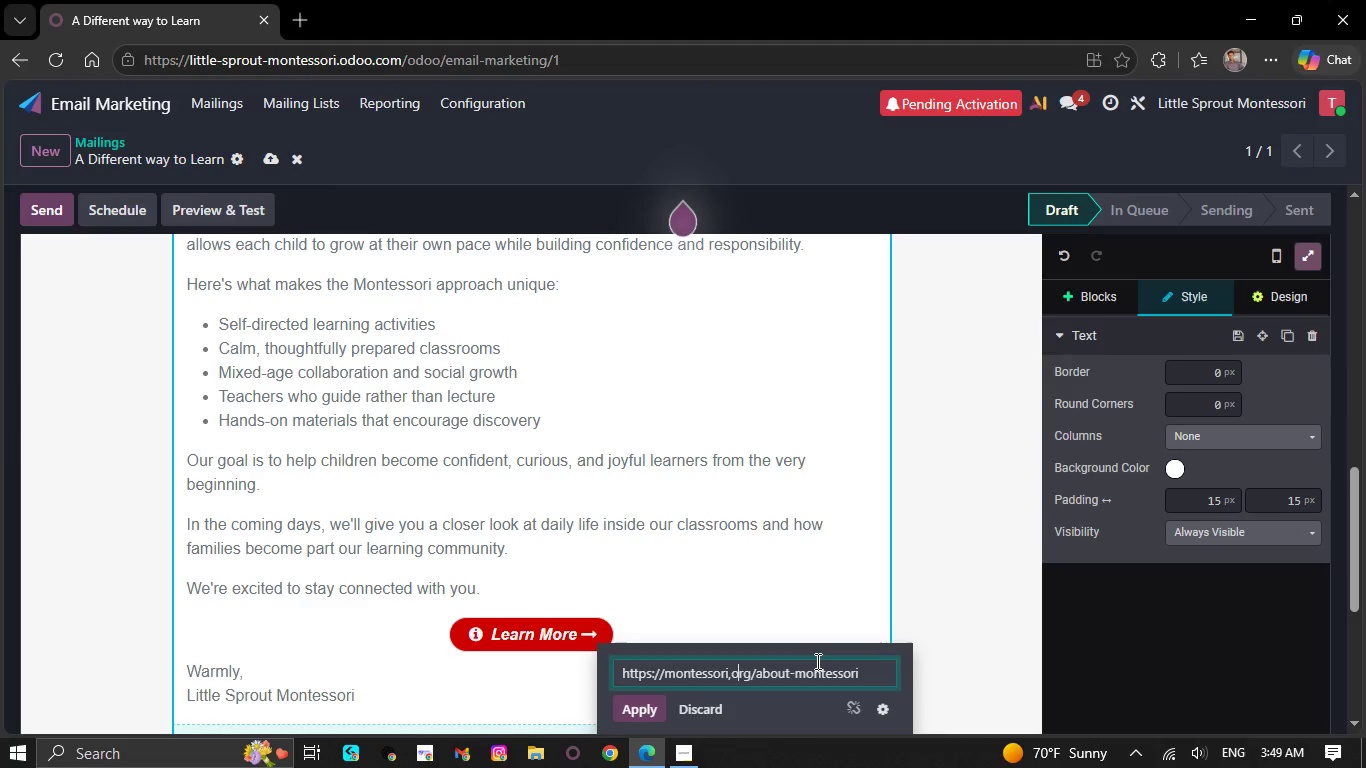 
key(ArrowLeft)
 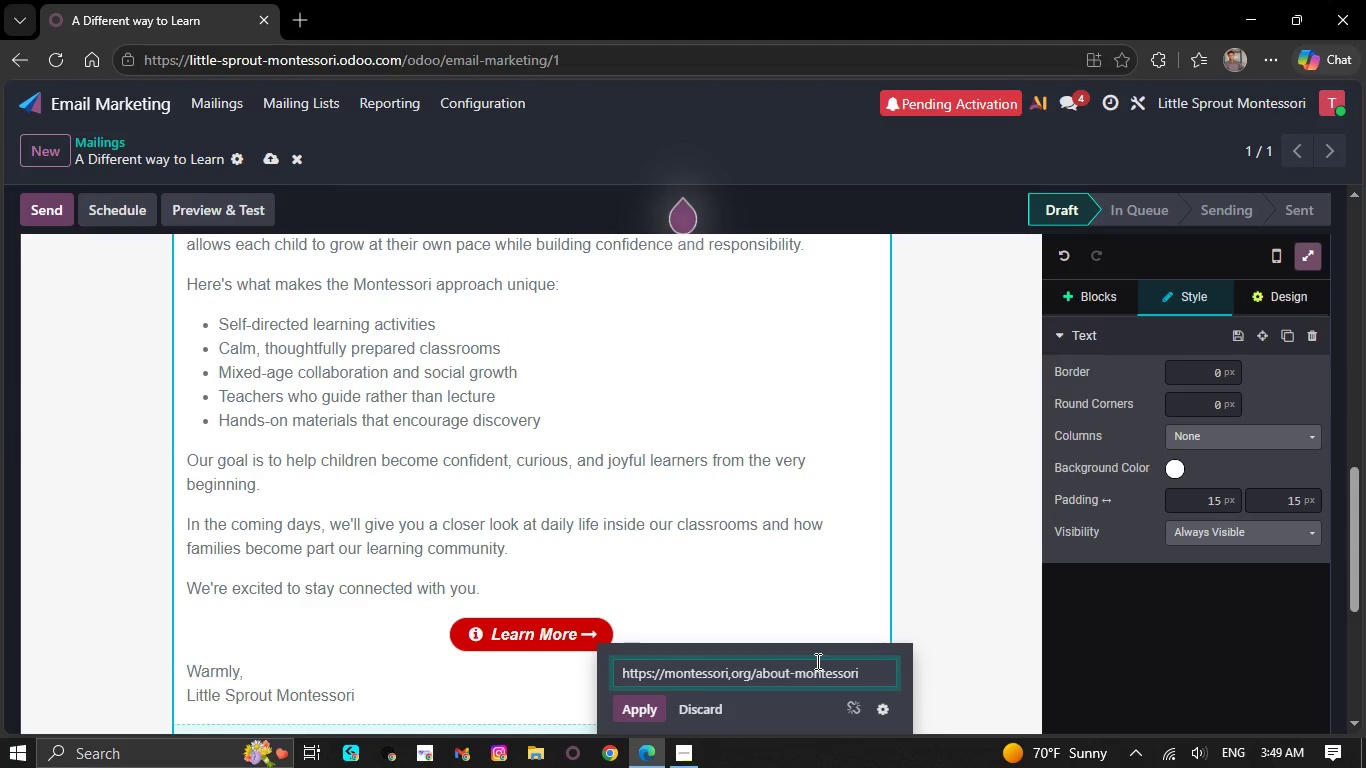 
key(Backspace)
 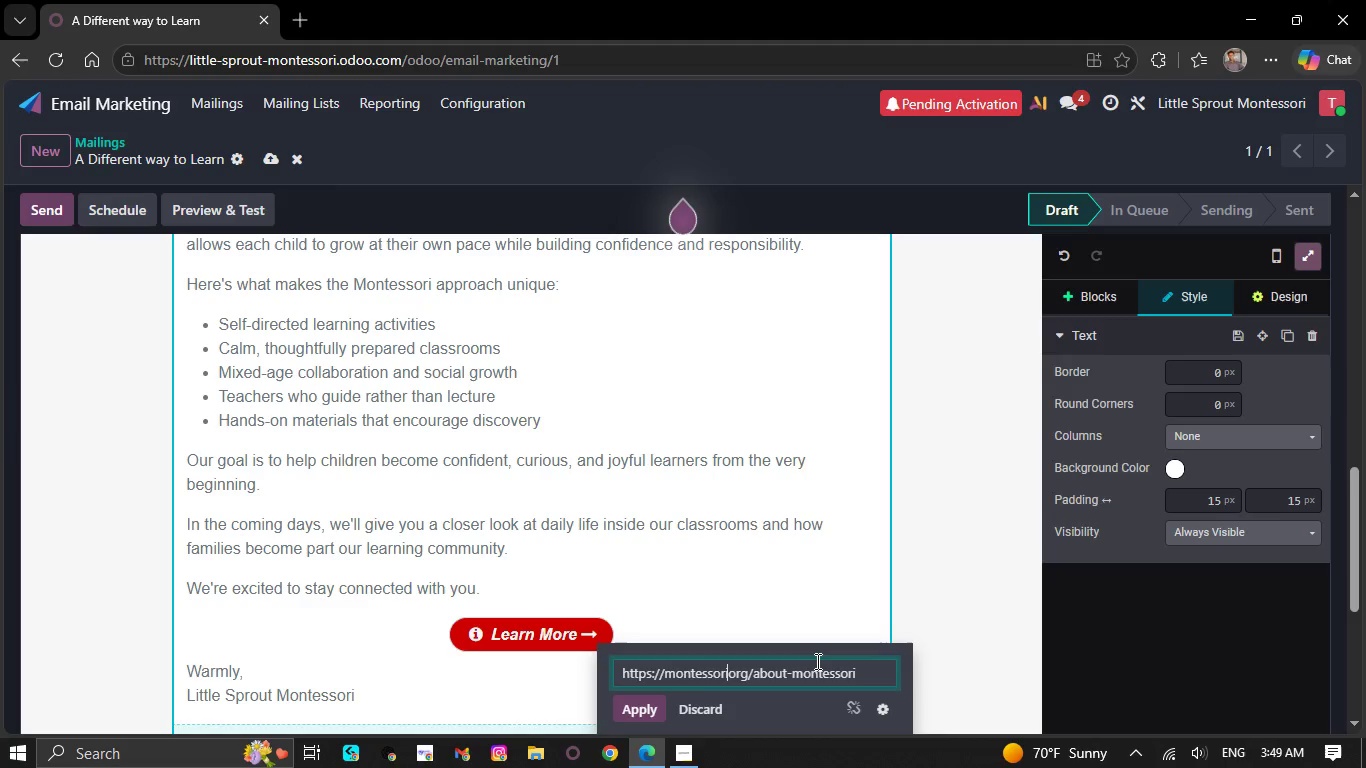 
key(Period)
 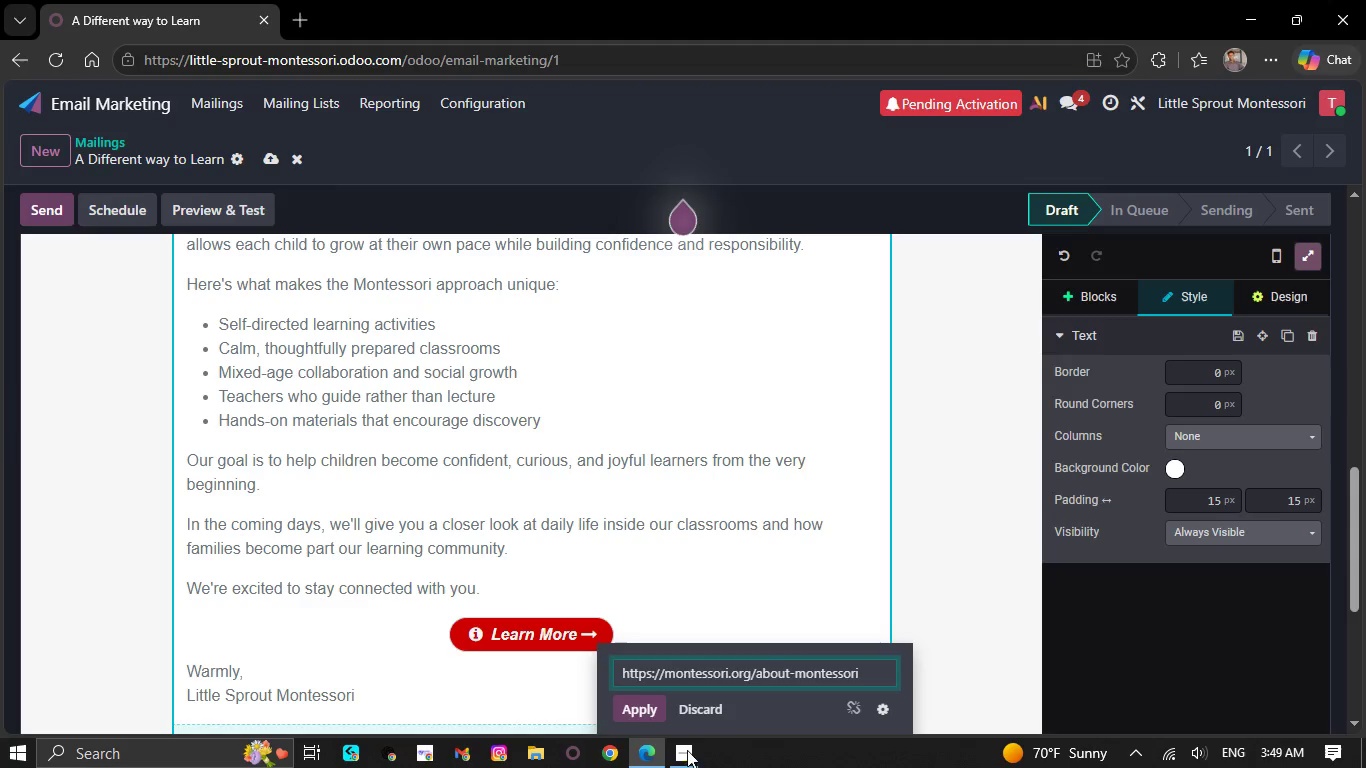 
left_click([635, 696])
 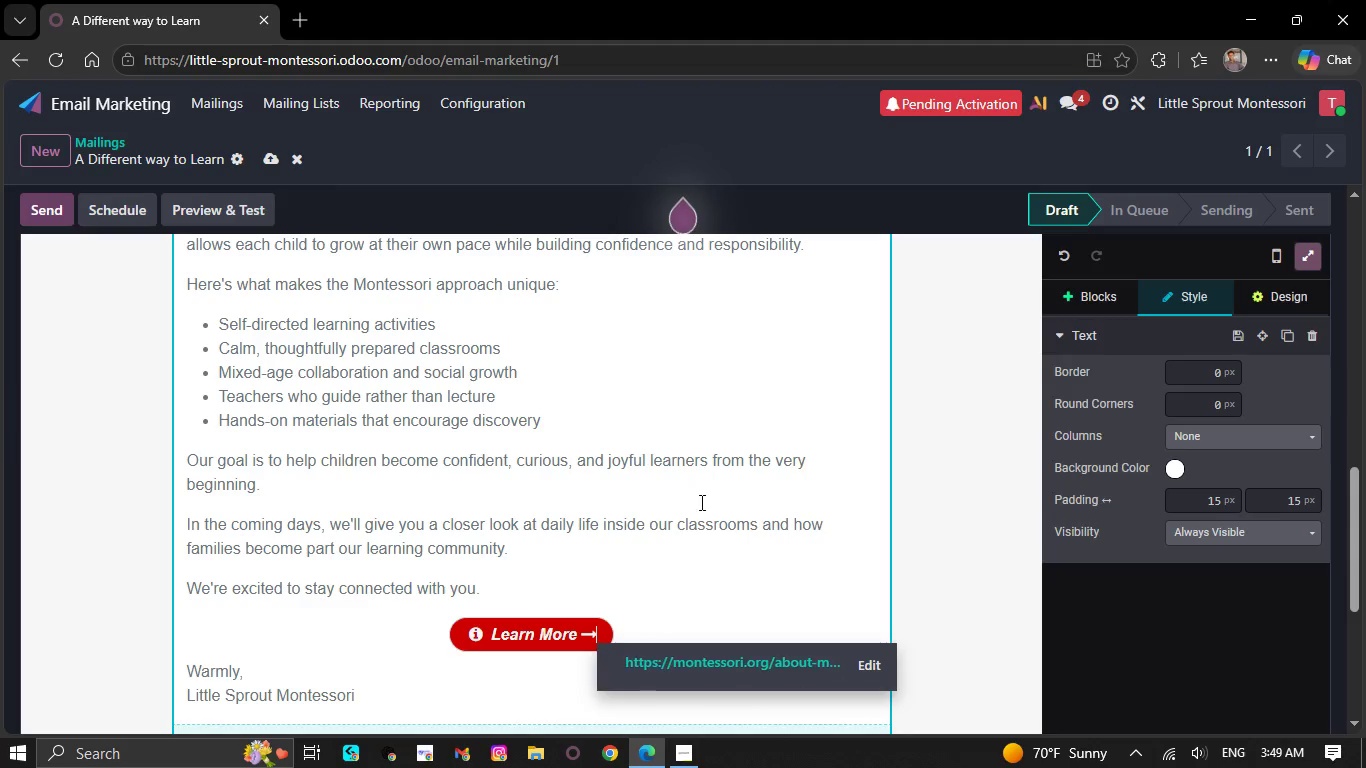 
scroll: coordinate [696, 535], scroll_direction: none, amount: 0.0
 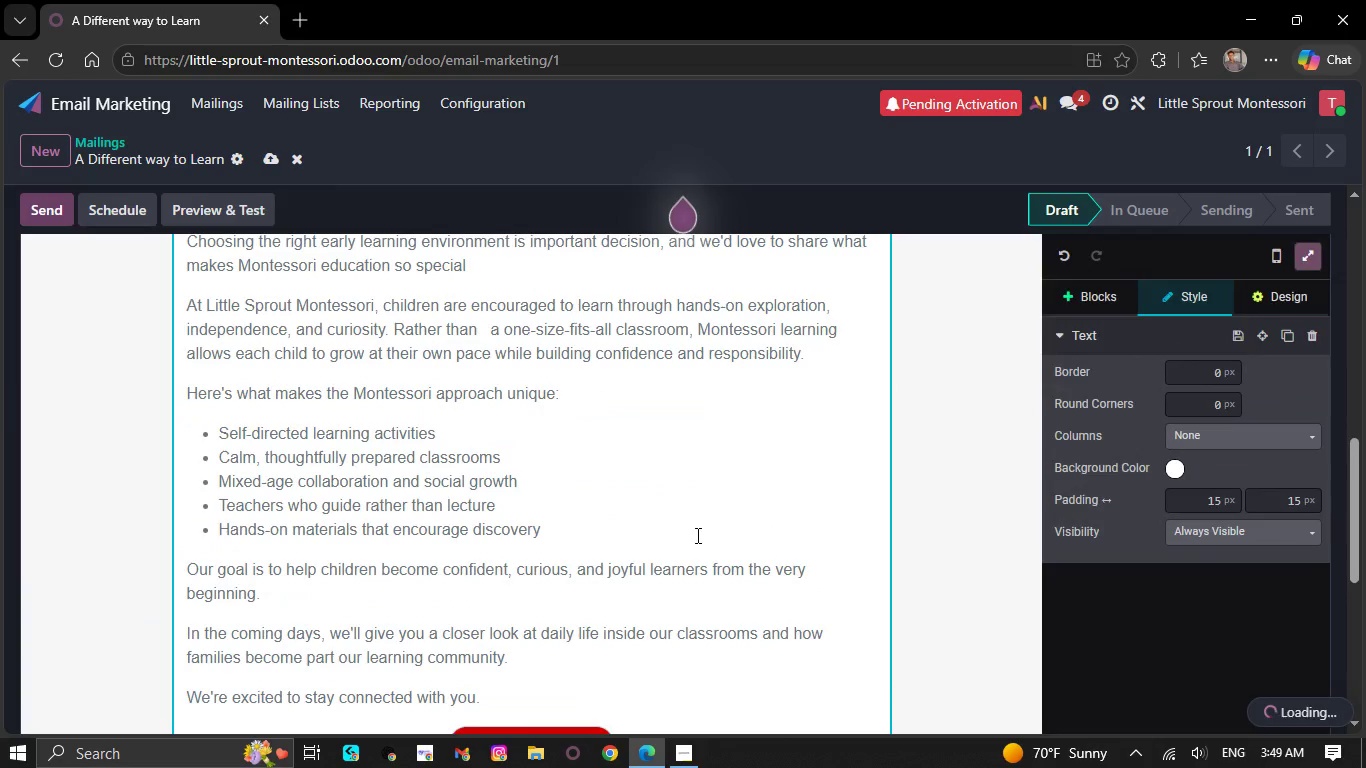 
scroll: coordinate [696, 535], scroll_direction: up, amount: 6.0
 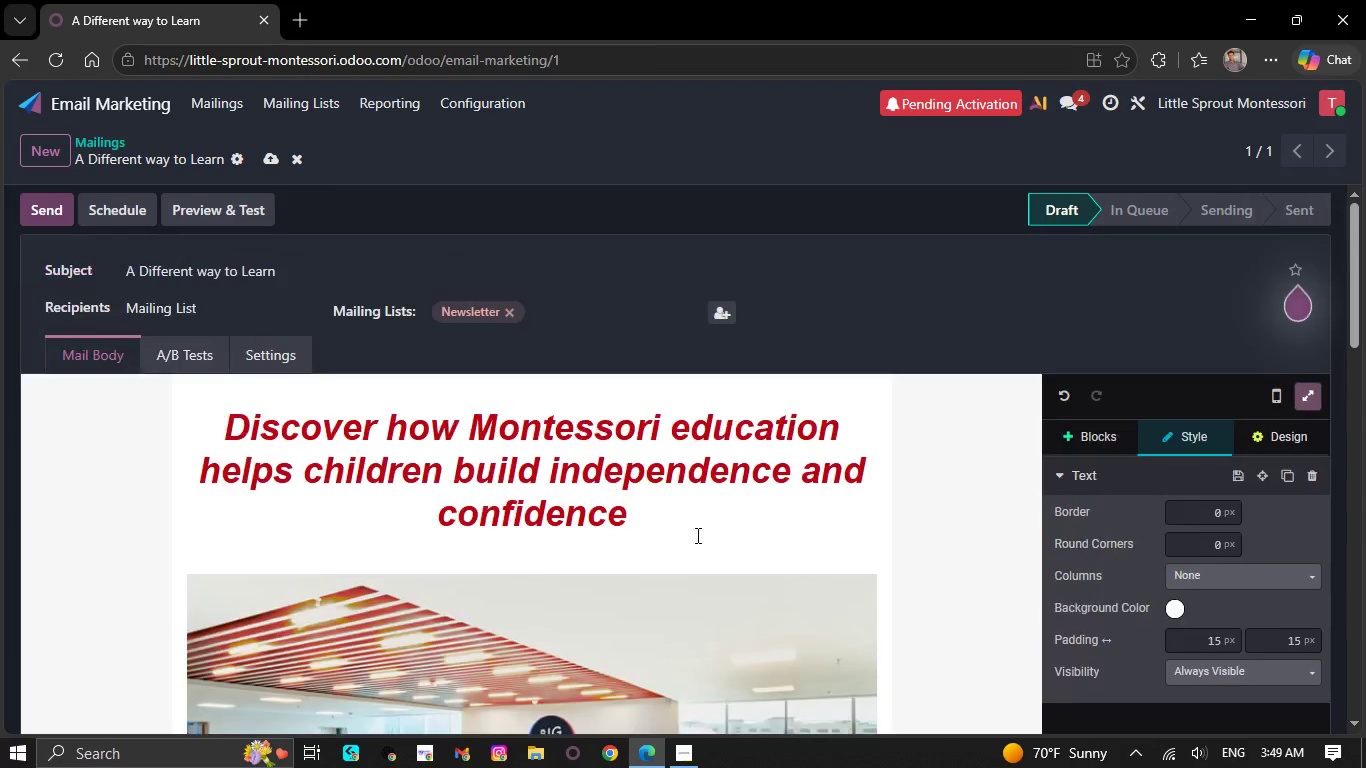 
scroll: coordinate [695, 550], scroll_direction: down, amount: 4.0
 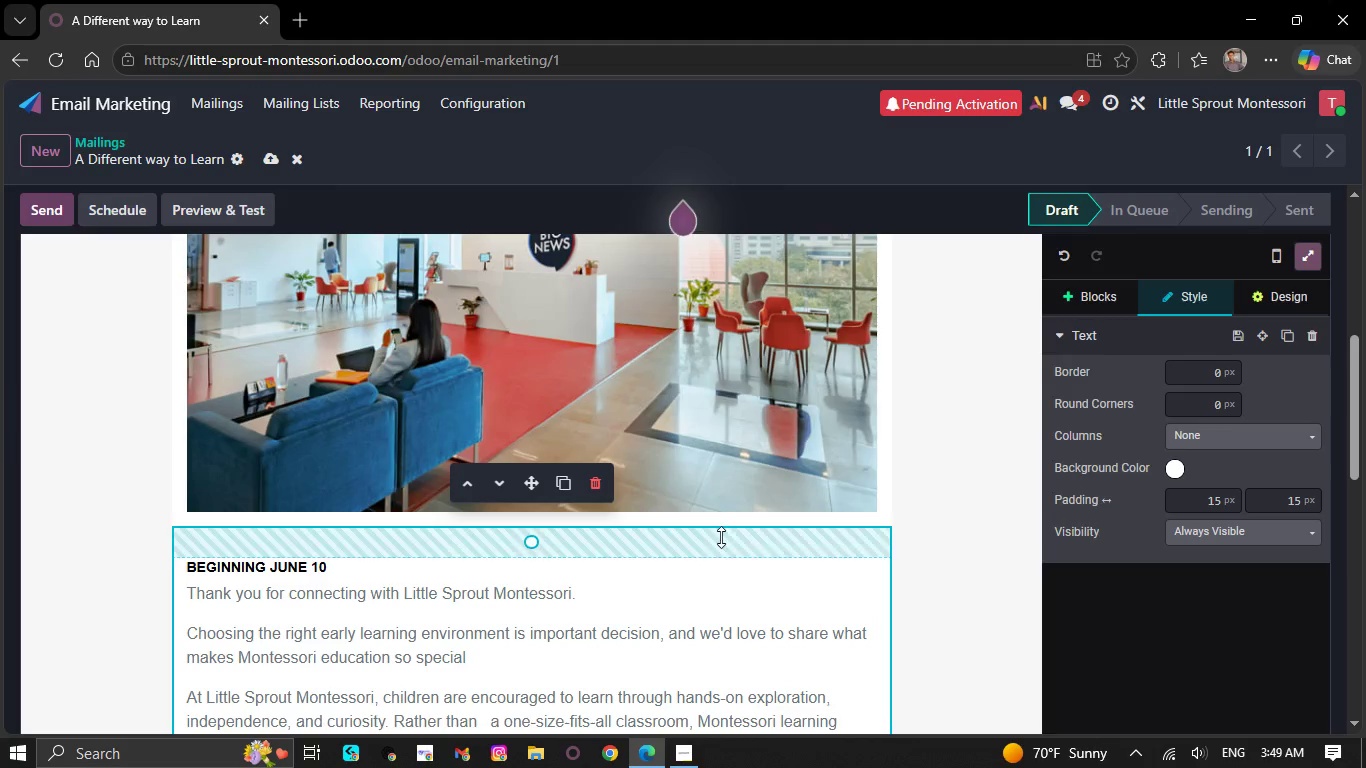 
wait(5.48)
 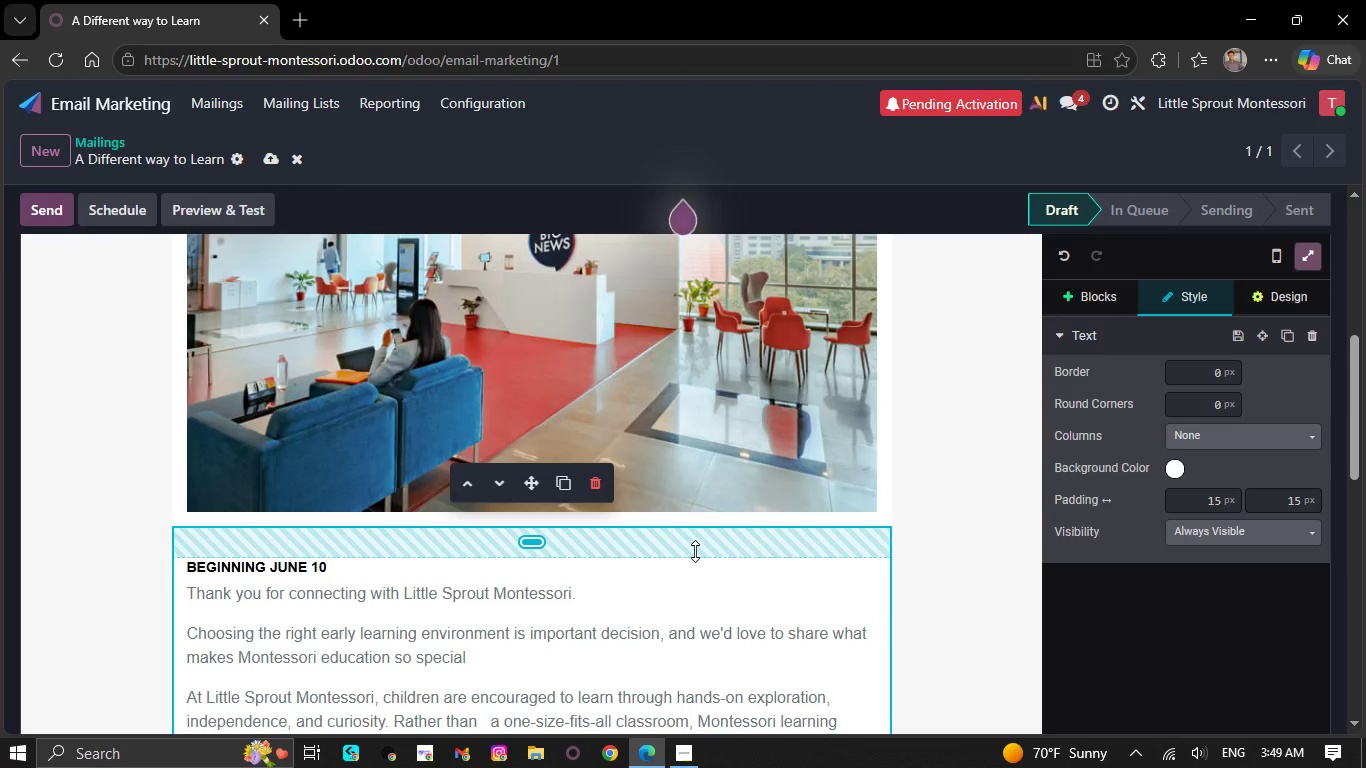 
double_click([681, 394])
 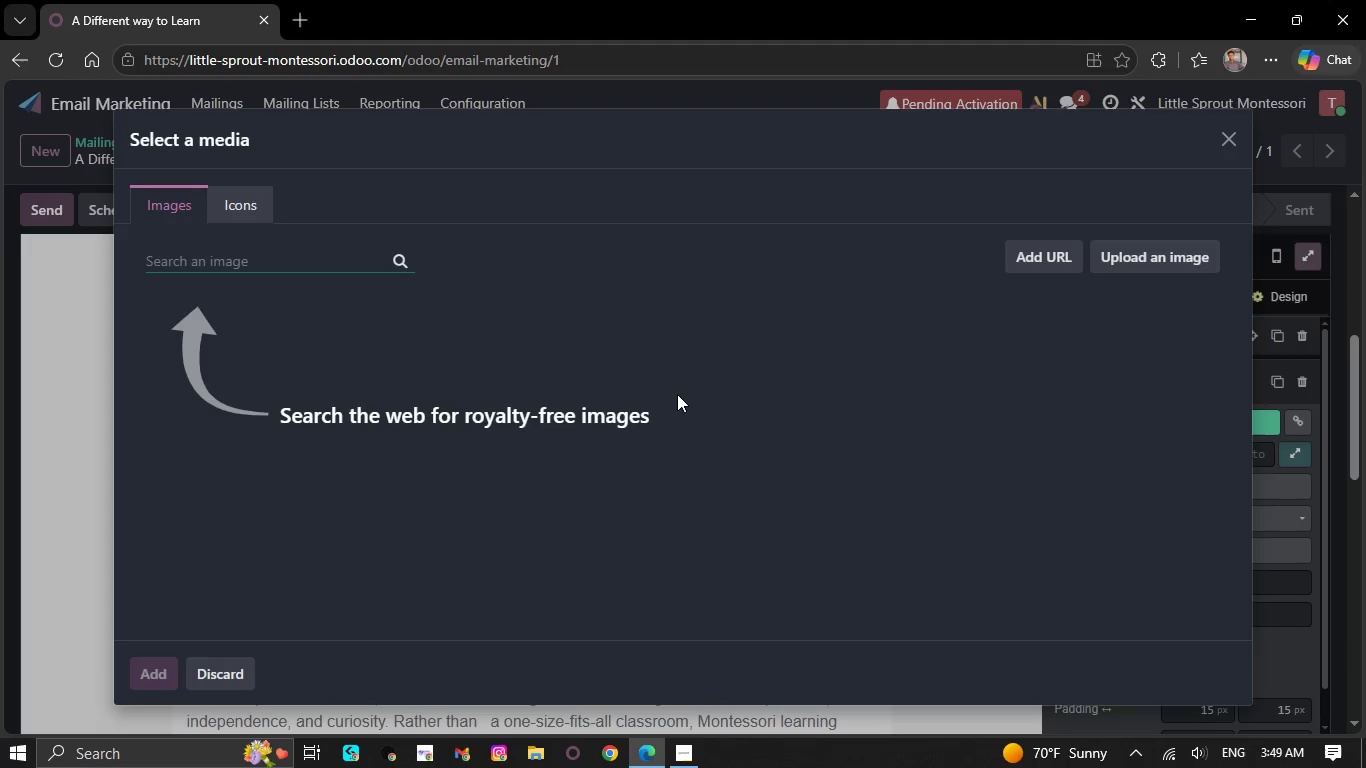 
type(montessori classroom children learning)
 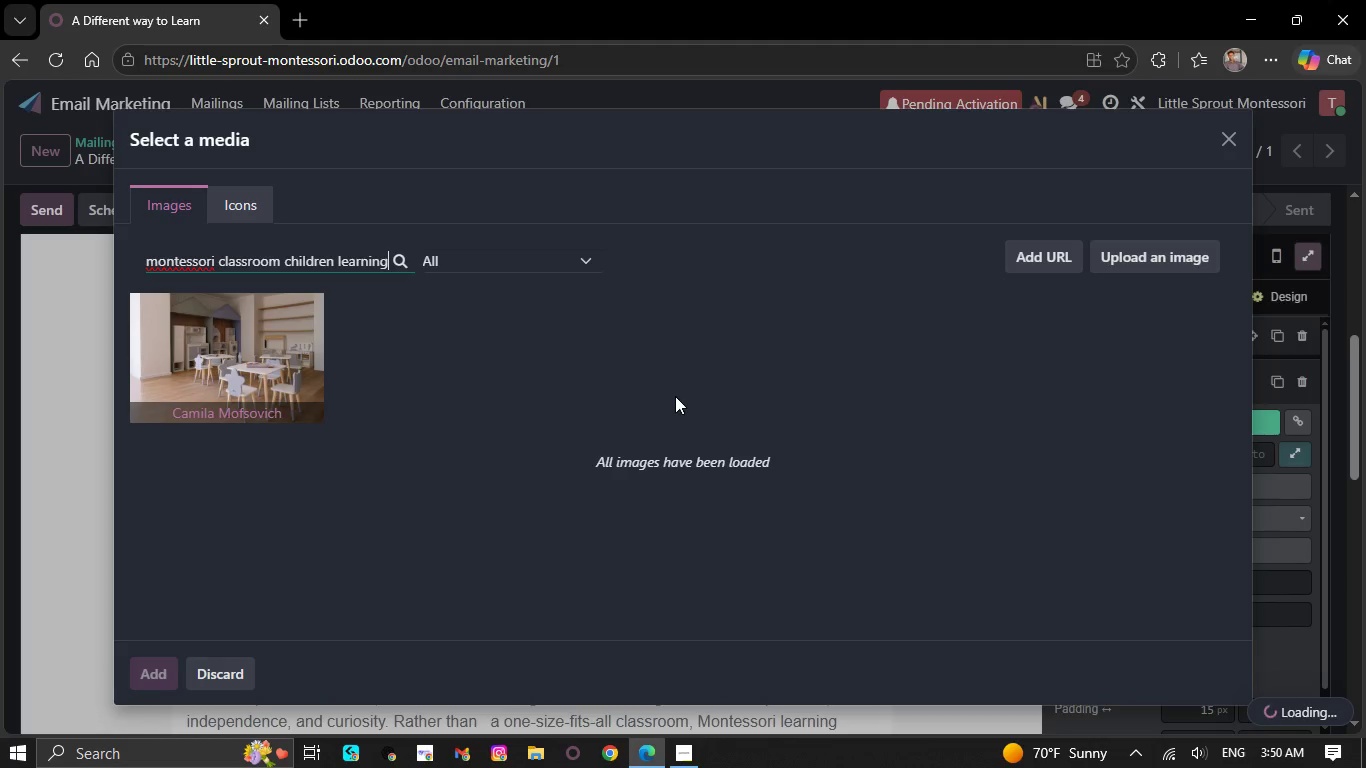 
key(NumpadEnter)
 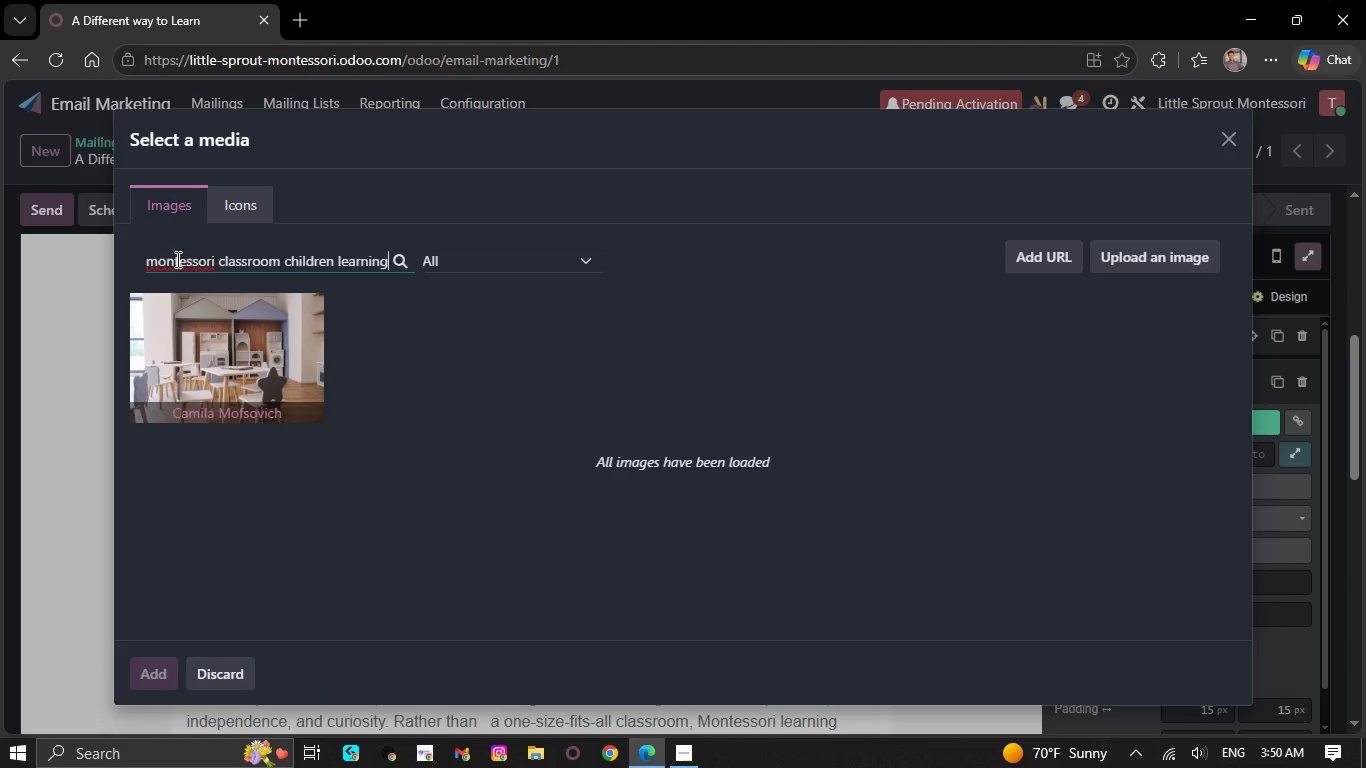 
wait(5.47)
 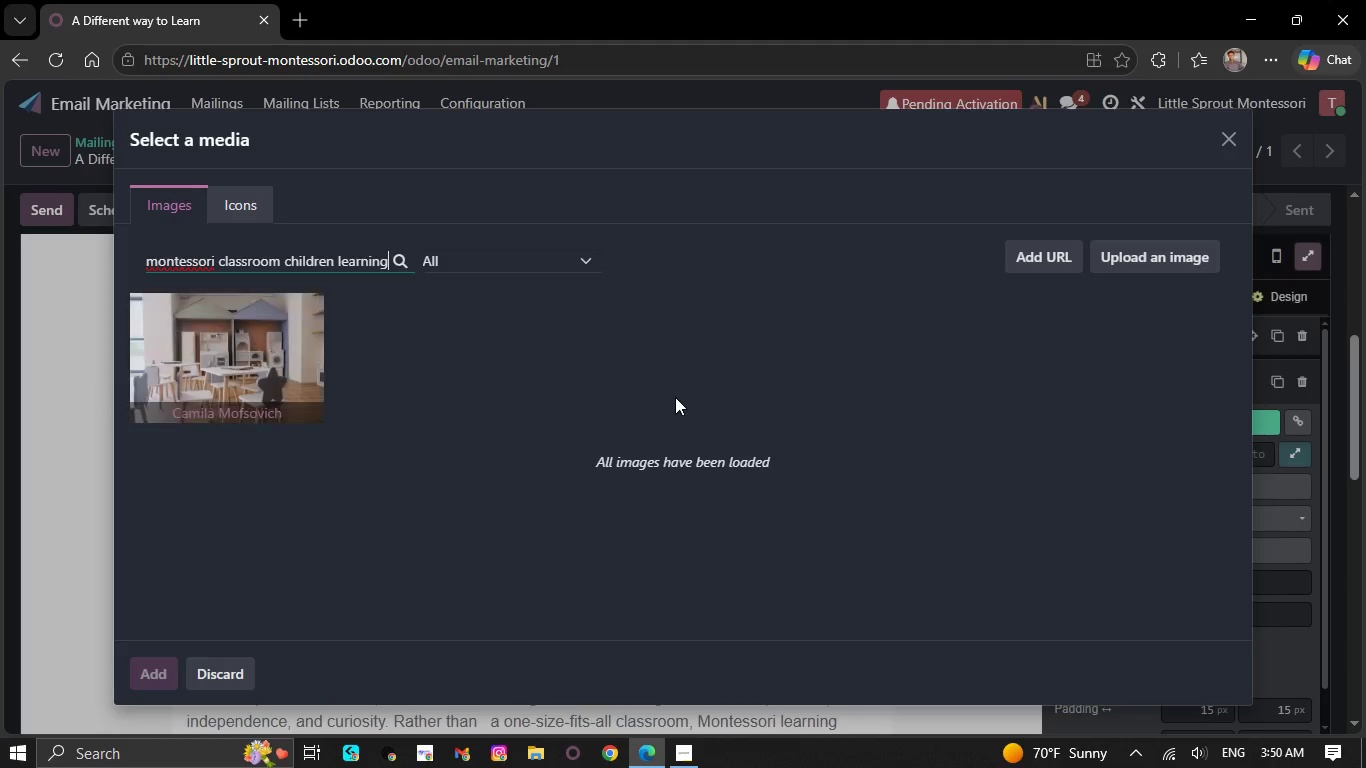 
double_click([171, 260])
 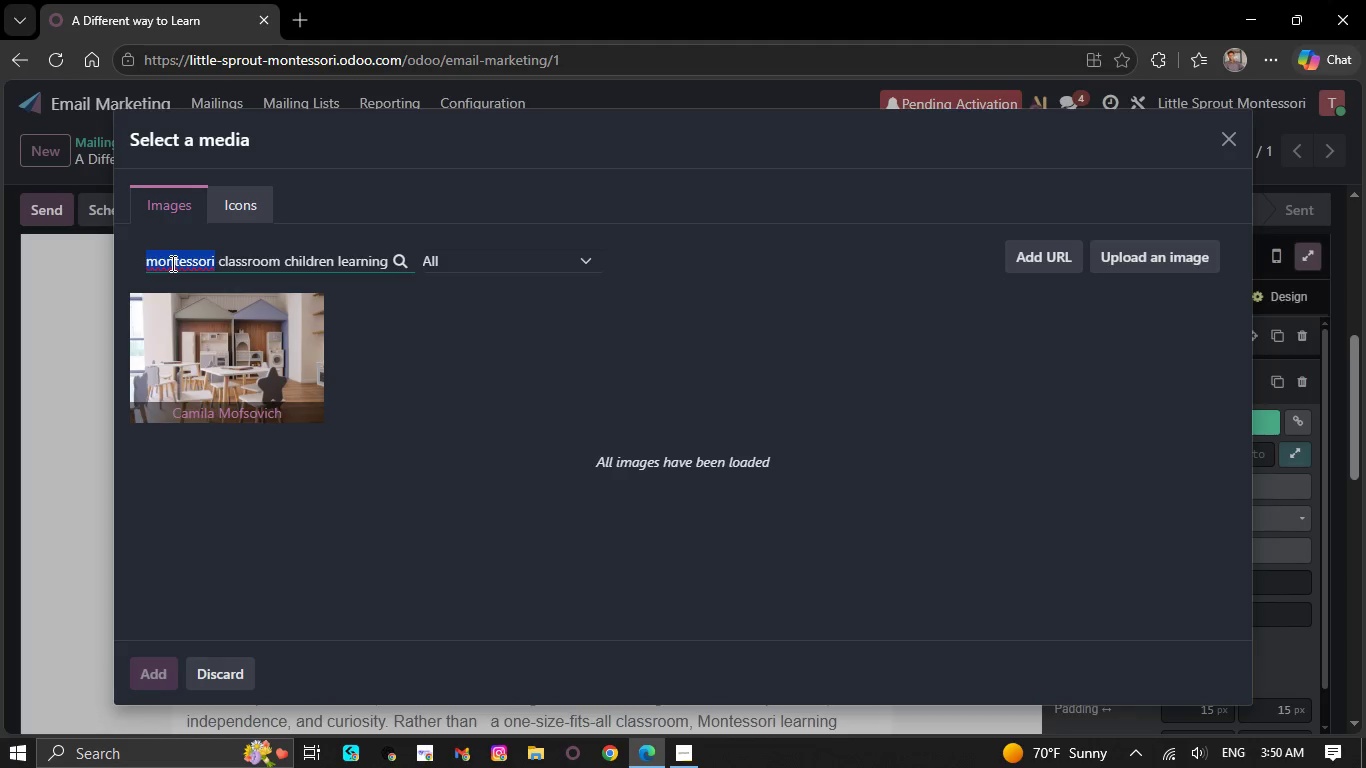 
key(Backspace)
 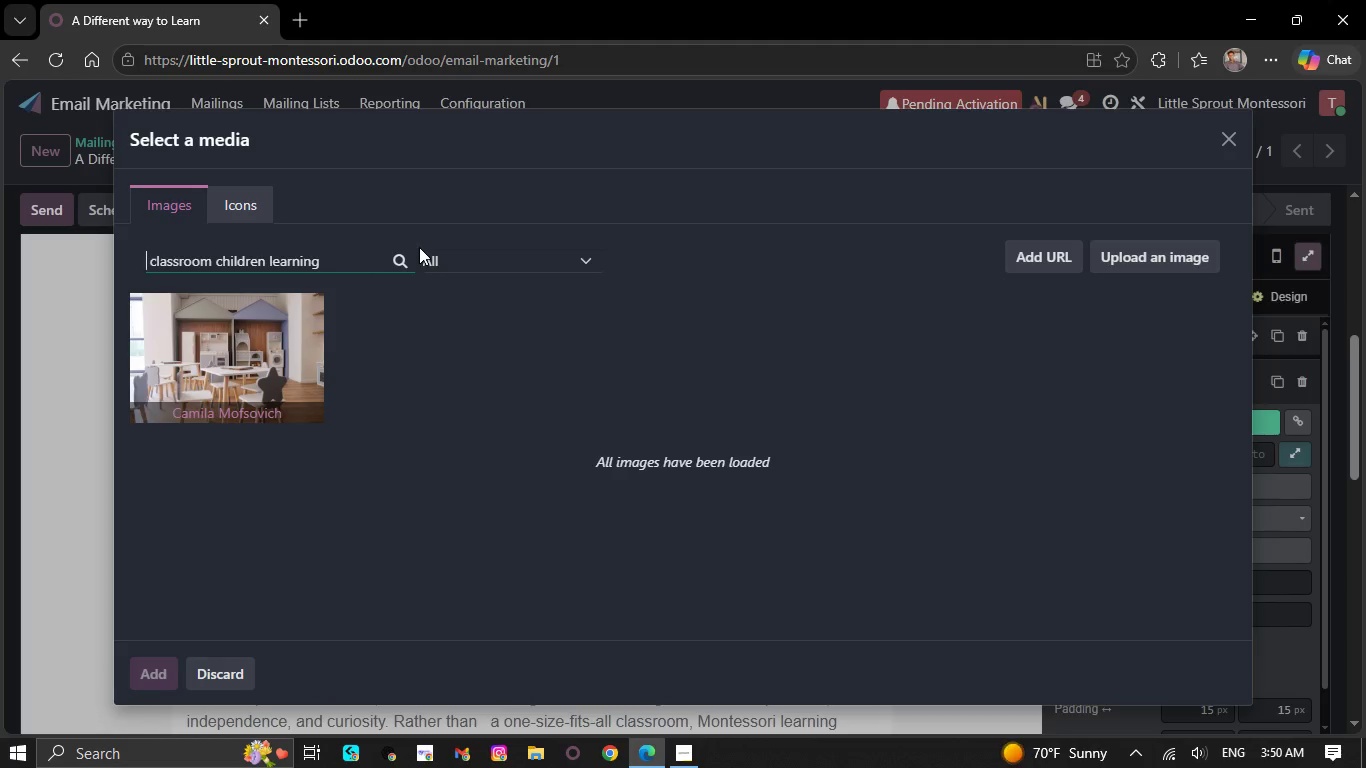 
left_click([405, 254])
 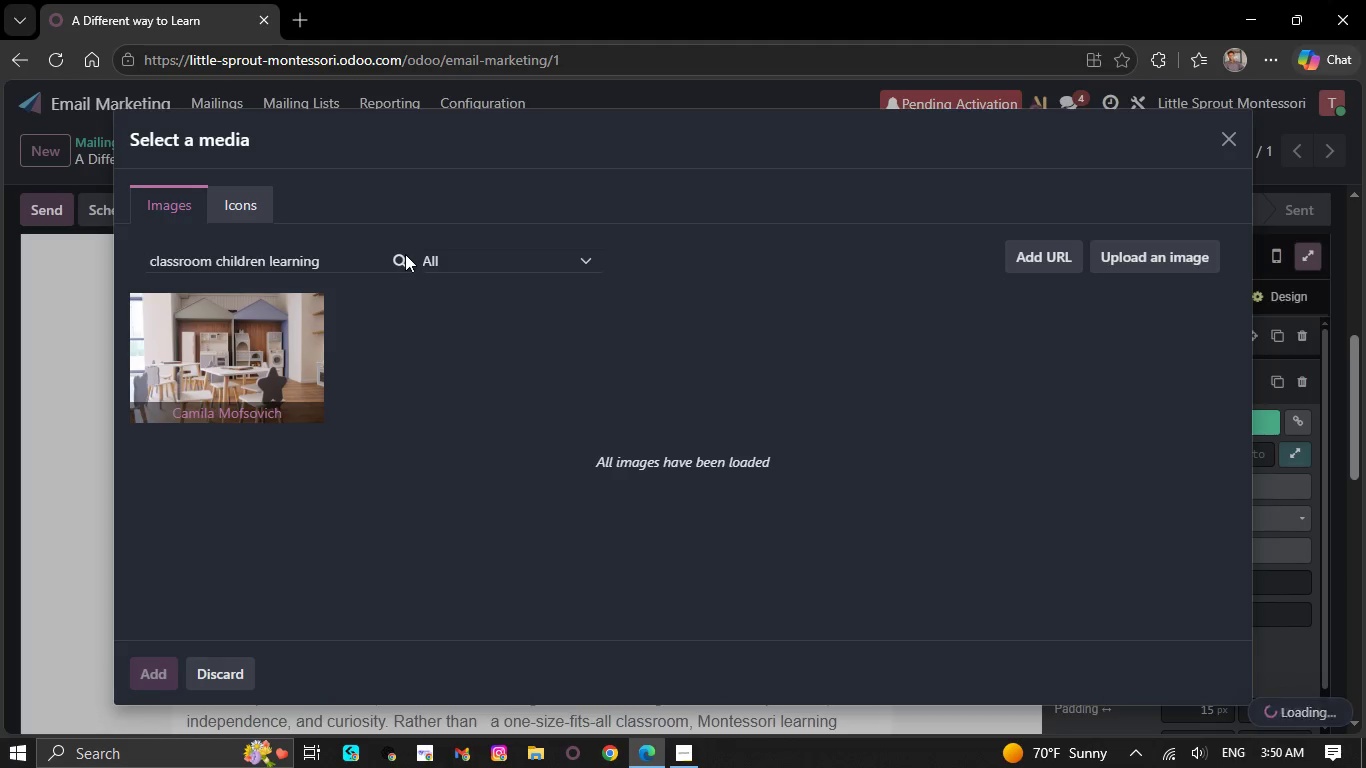 
left_click([403, 255])
 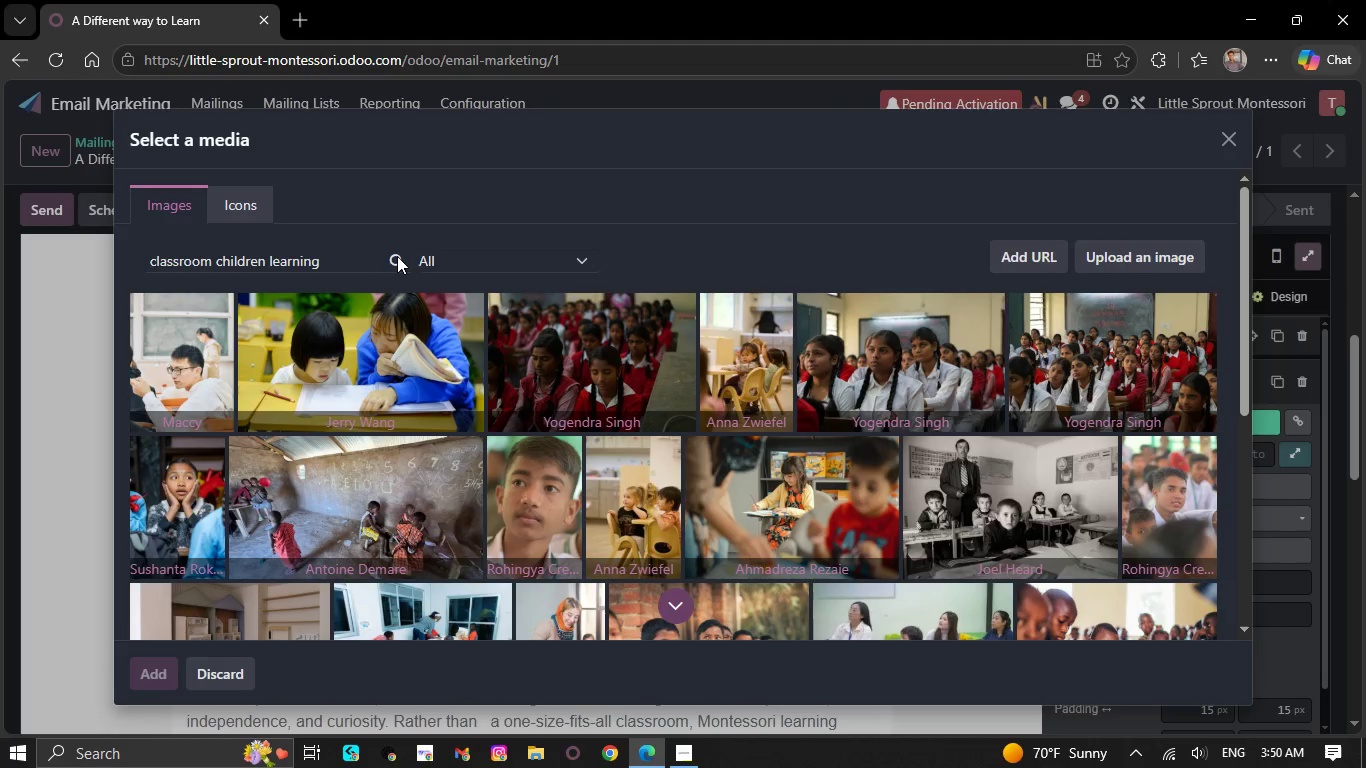 
scroll: coordinate [514, 438], scroll_direction: down, amount: 4.0
 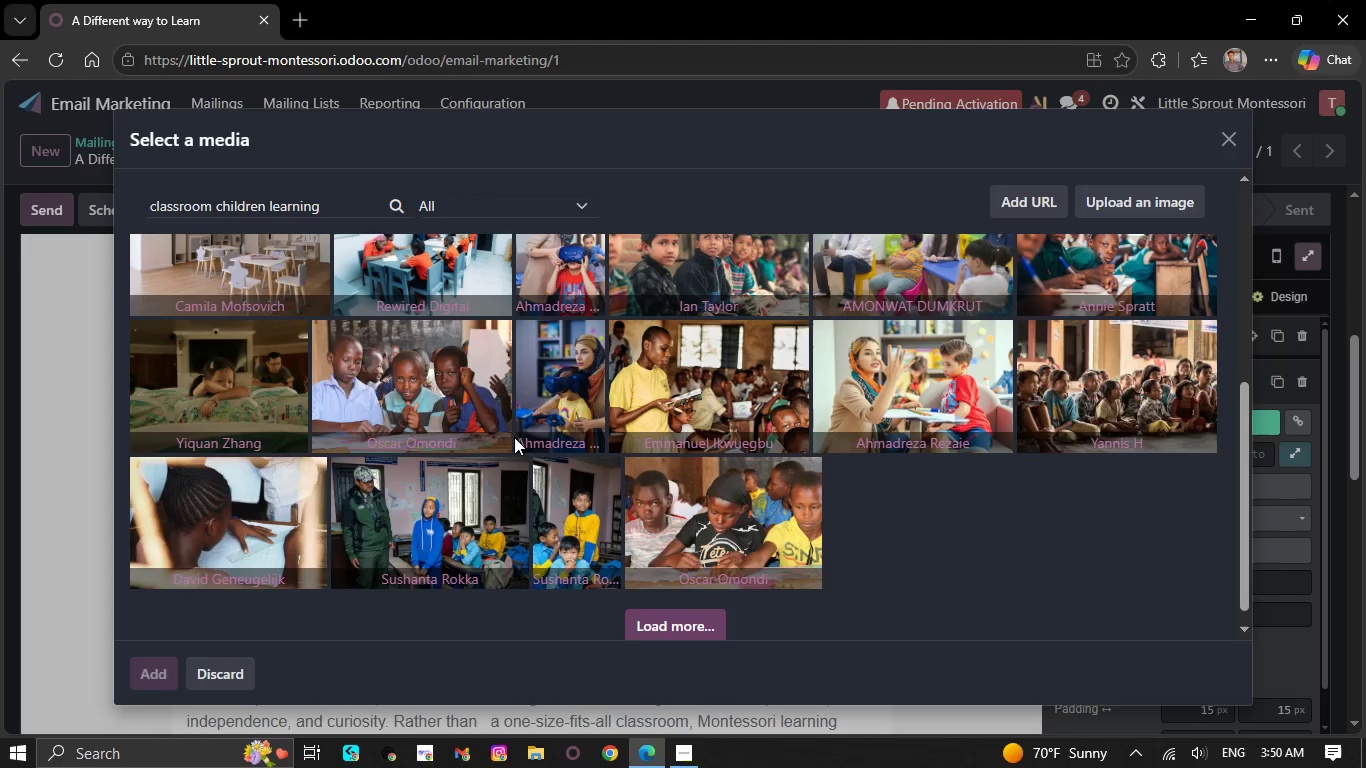 
scroll: coordinate [528, 415], scroll_direction: none, amount: 0.0
 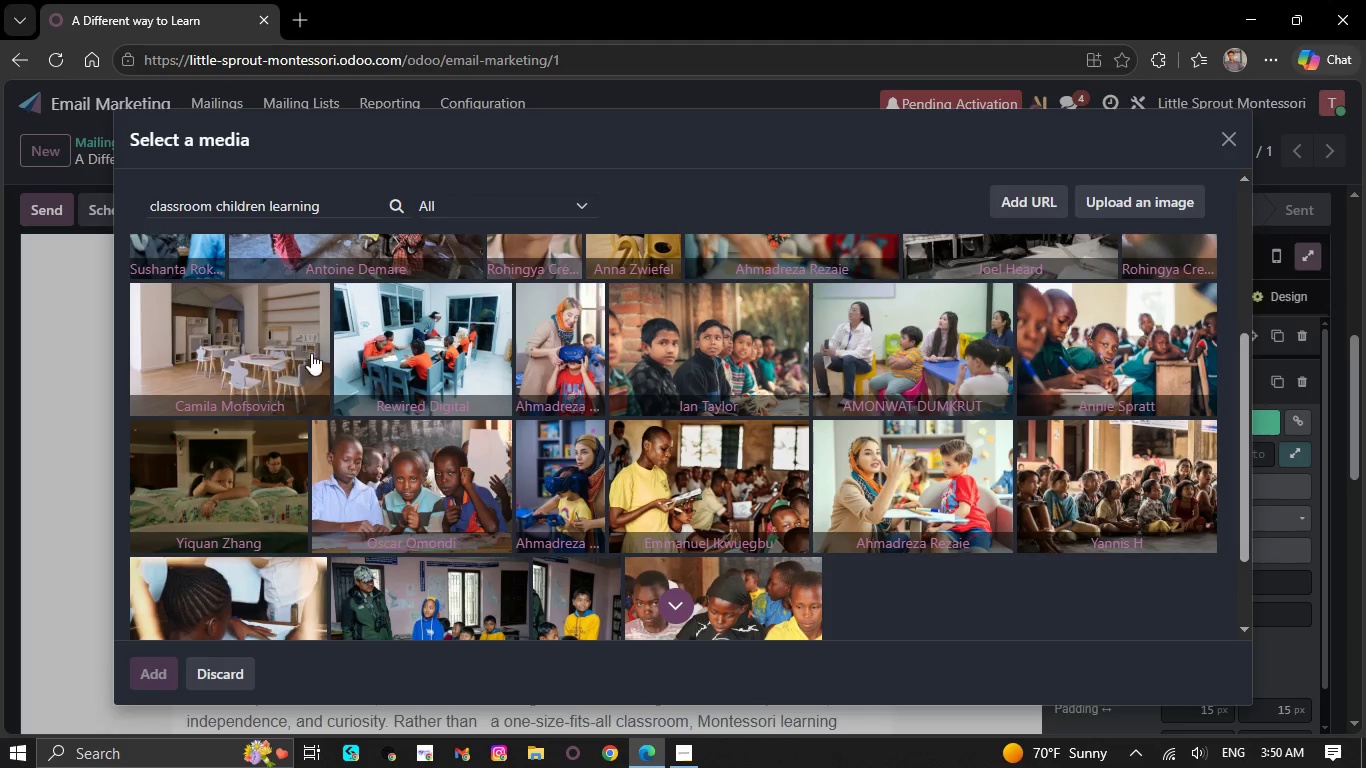 
left_click([297, 351])
 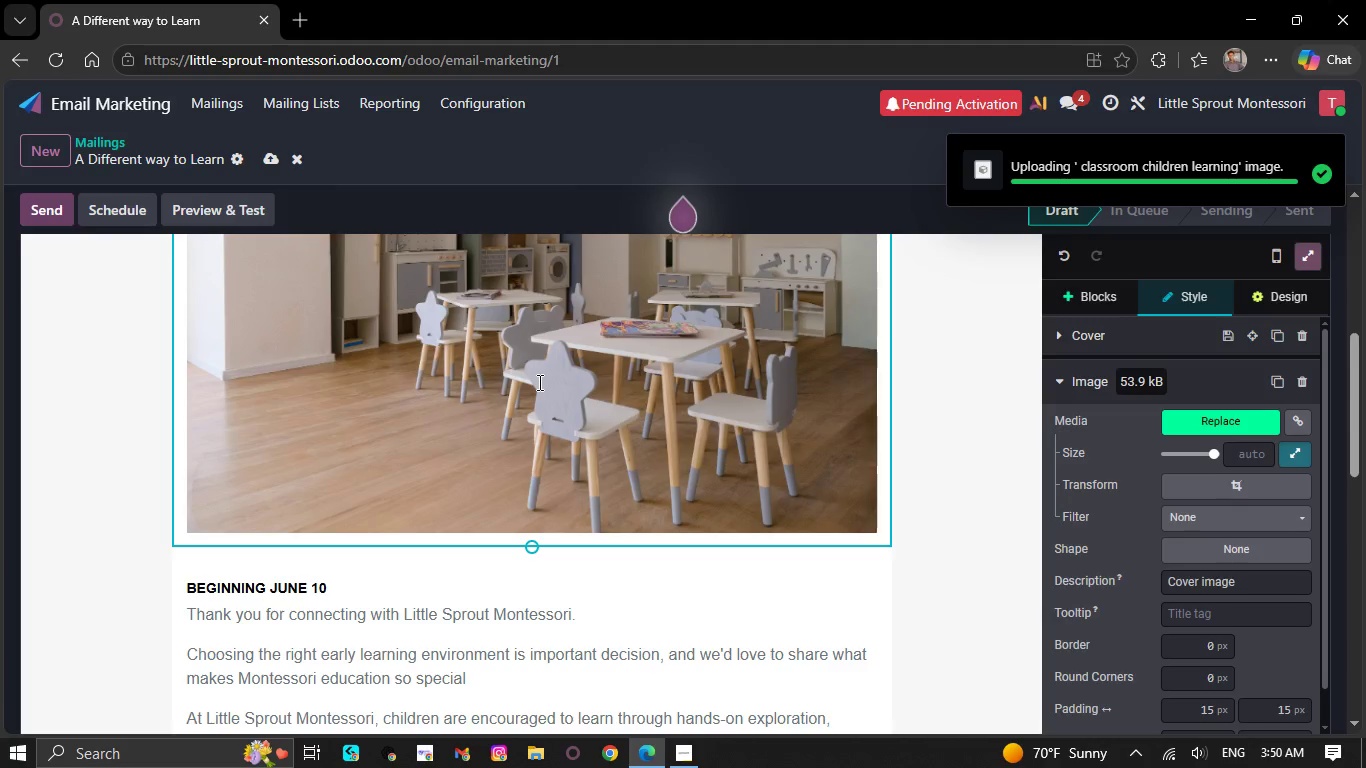 
wait(7.28)
 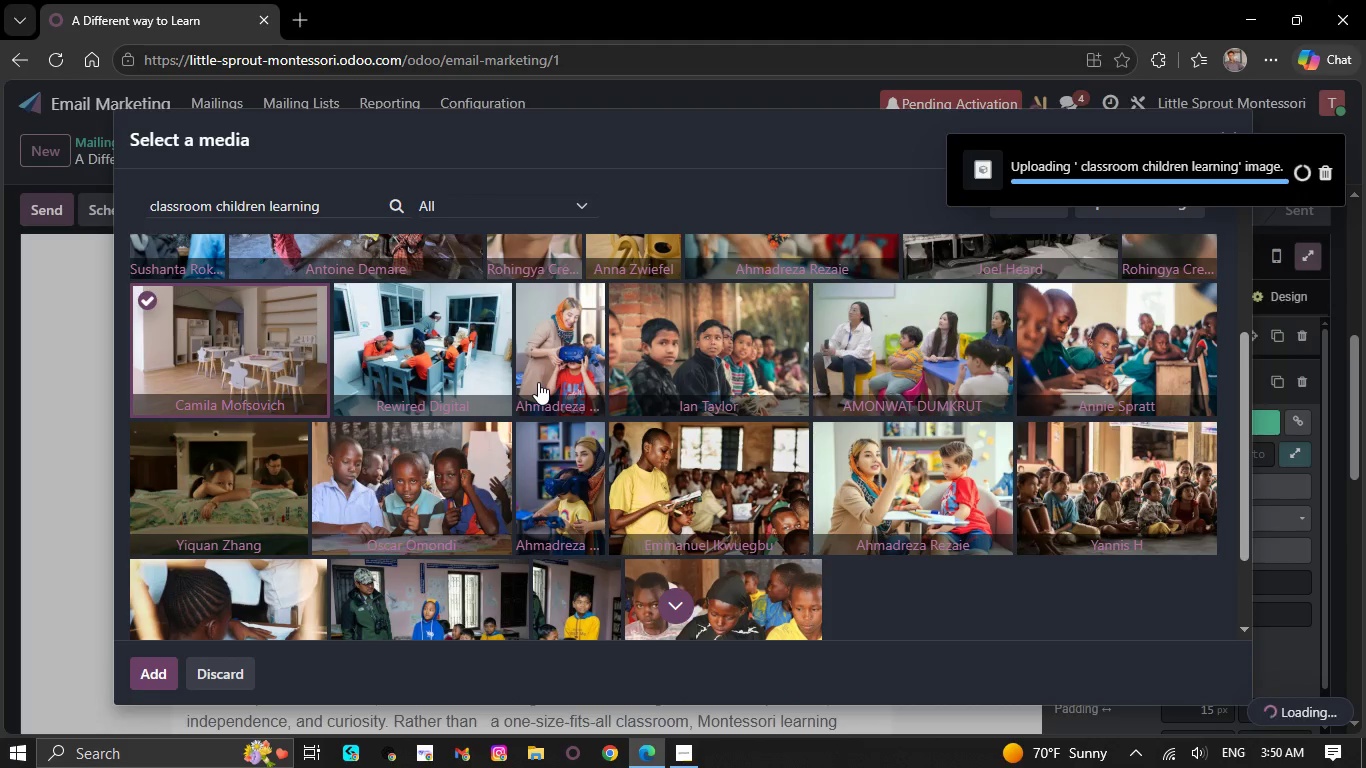 
left_click([1197, 476])
 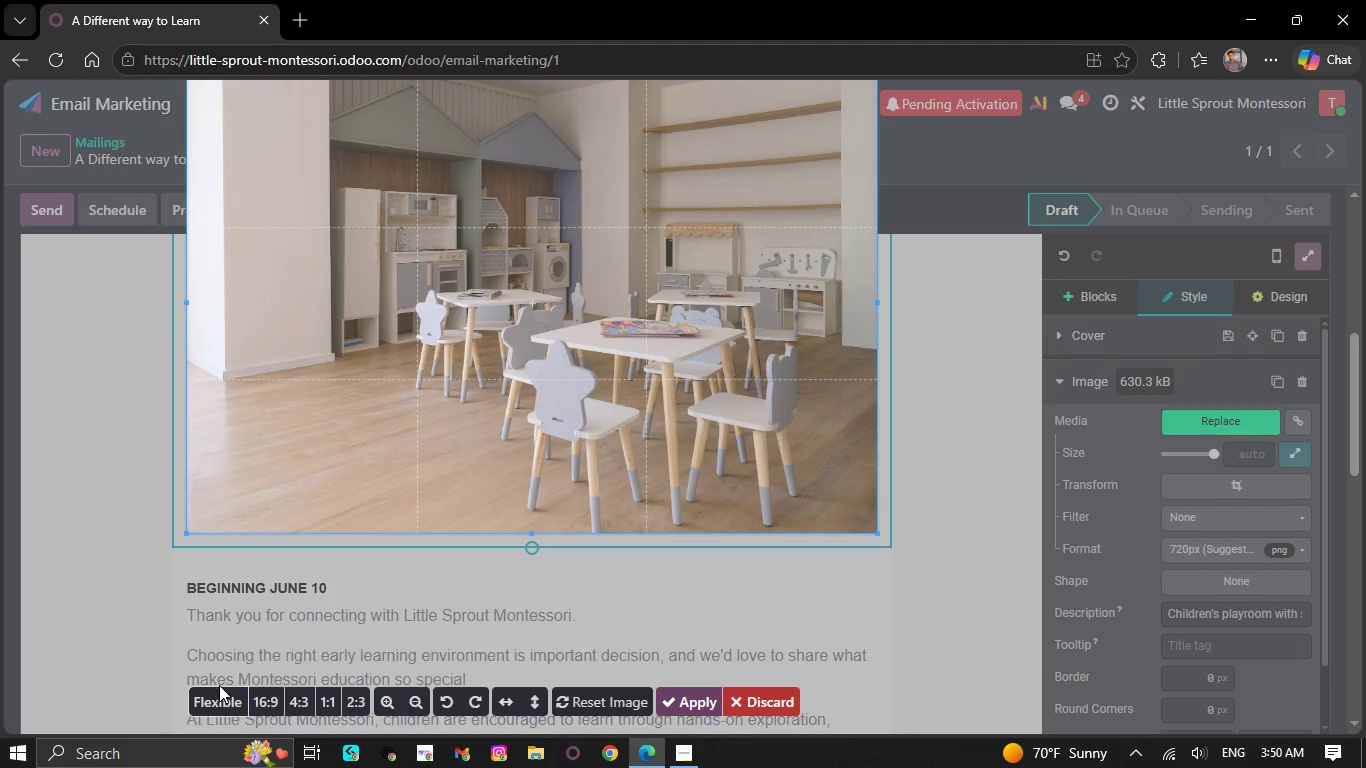 
left_click([258, 690])
 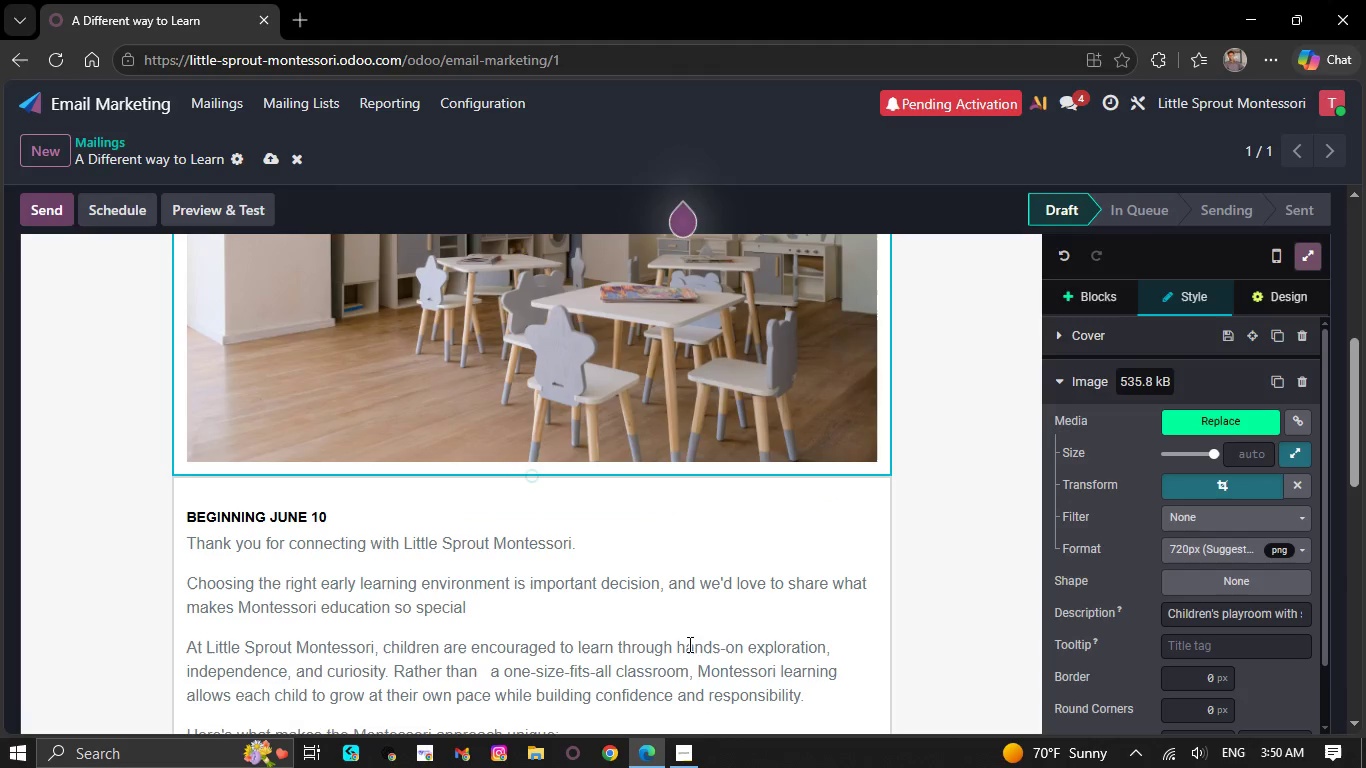 
wait(5.36)
 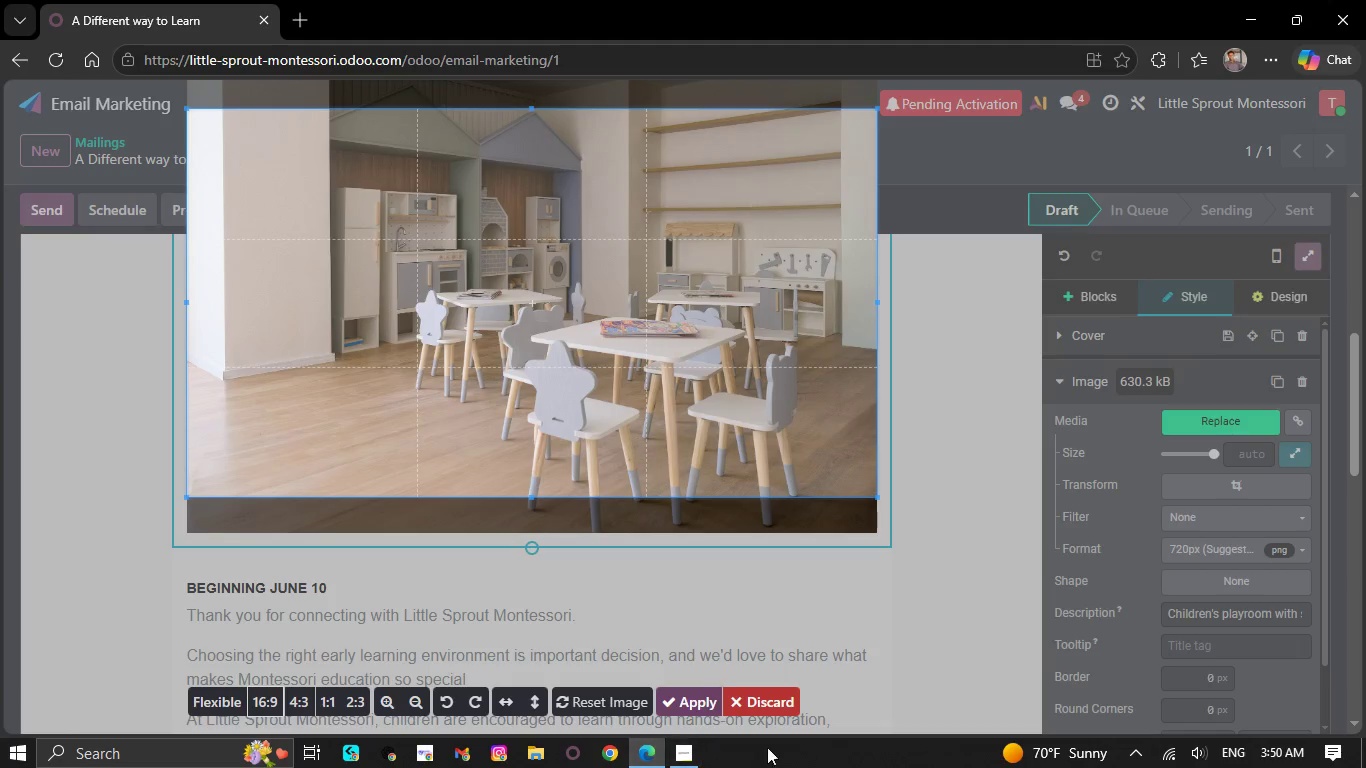 
left_click([357, 507])
 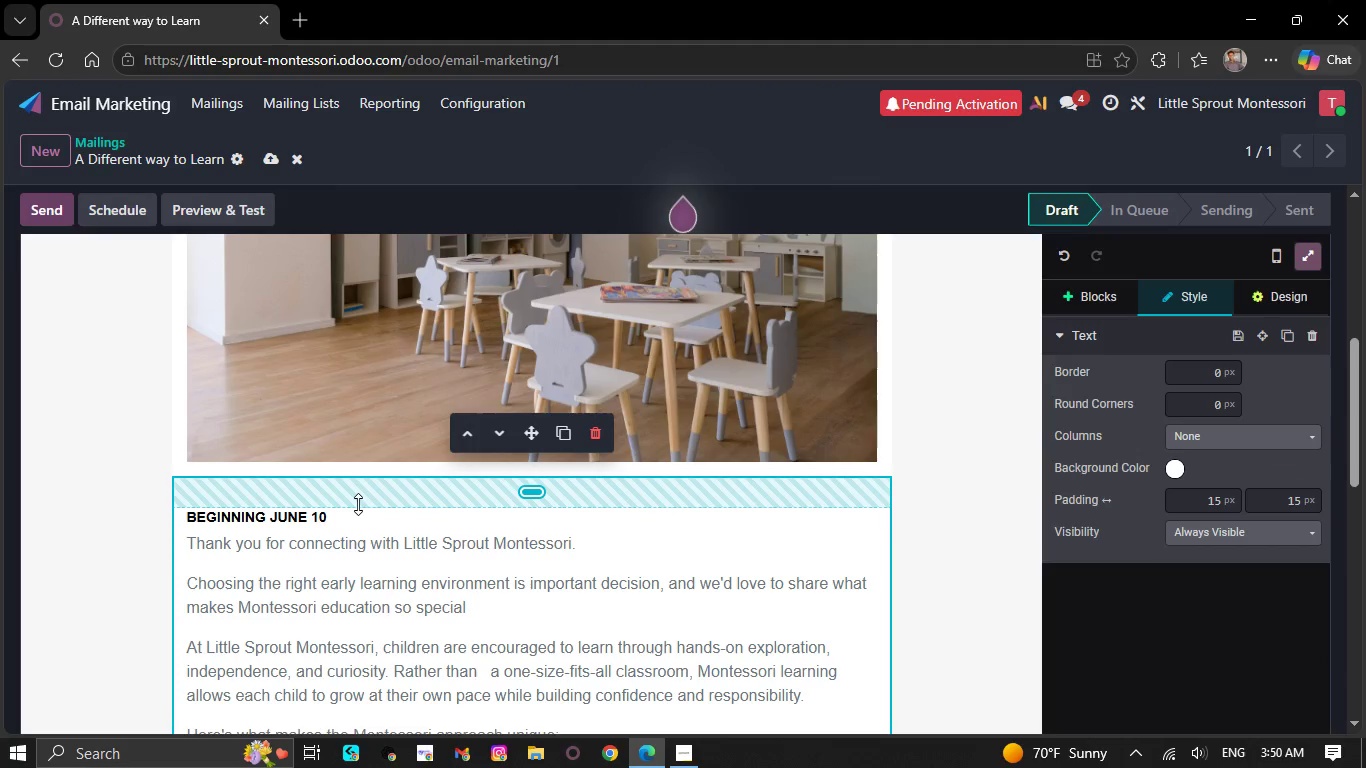 
key(Backspace)
 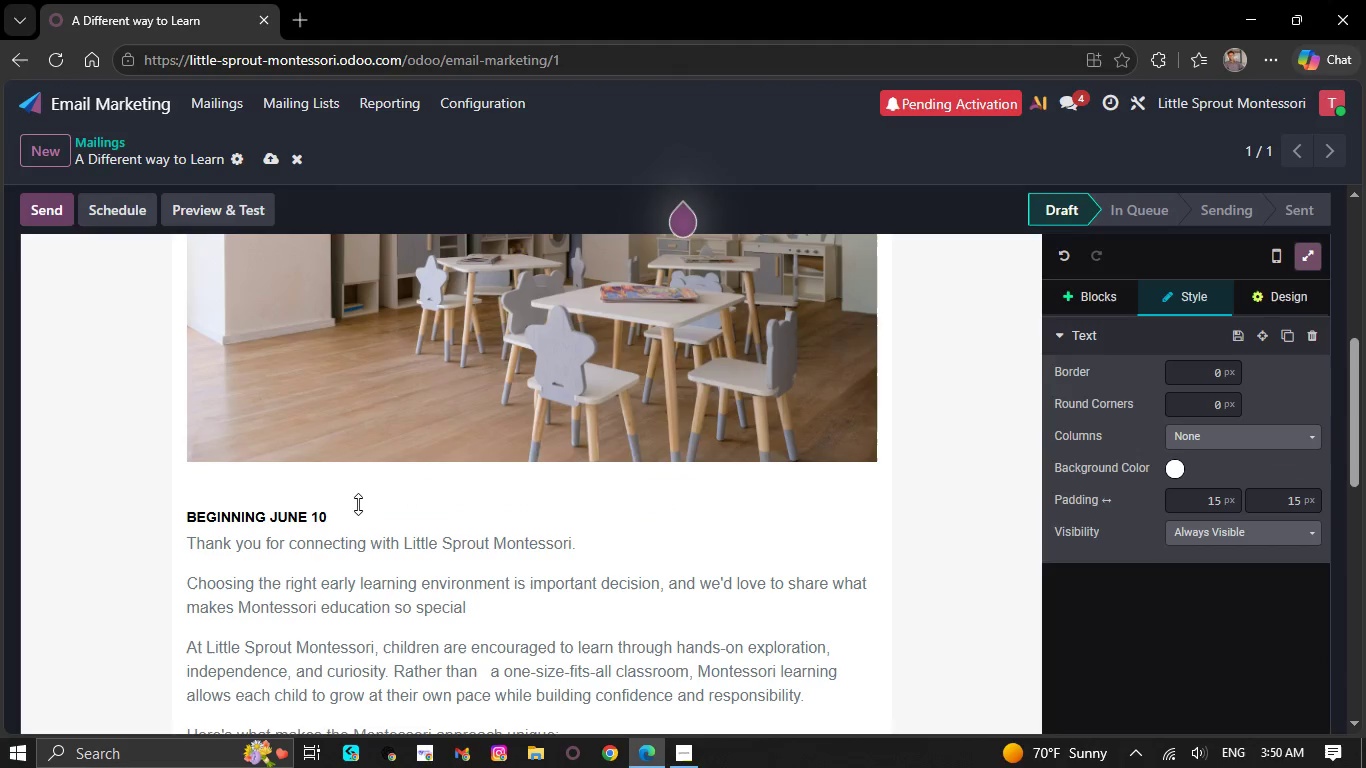 
key(Backspace)
 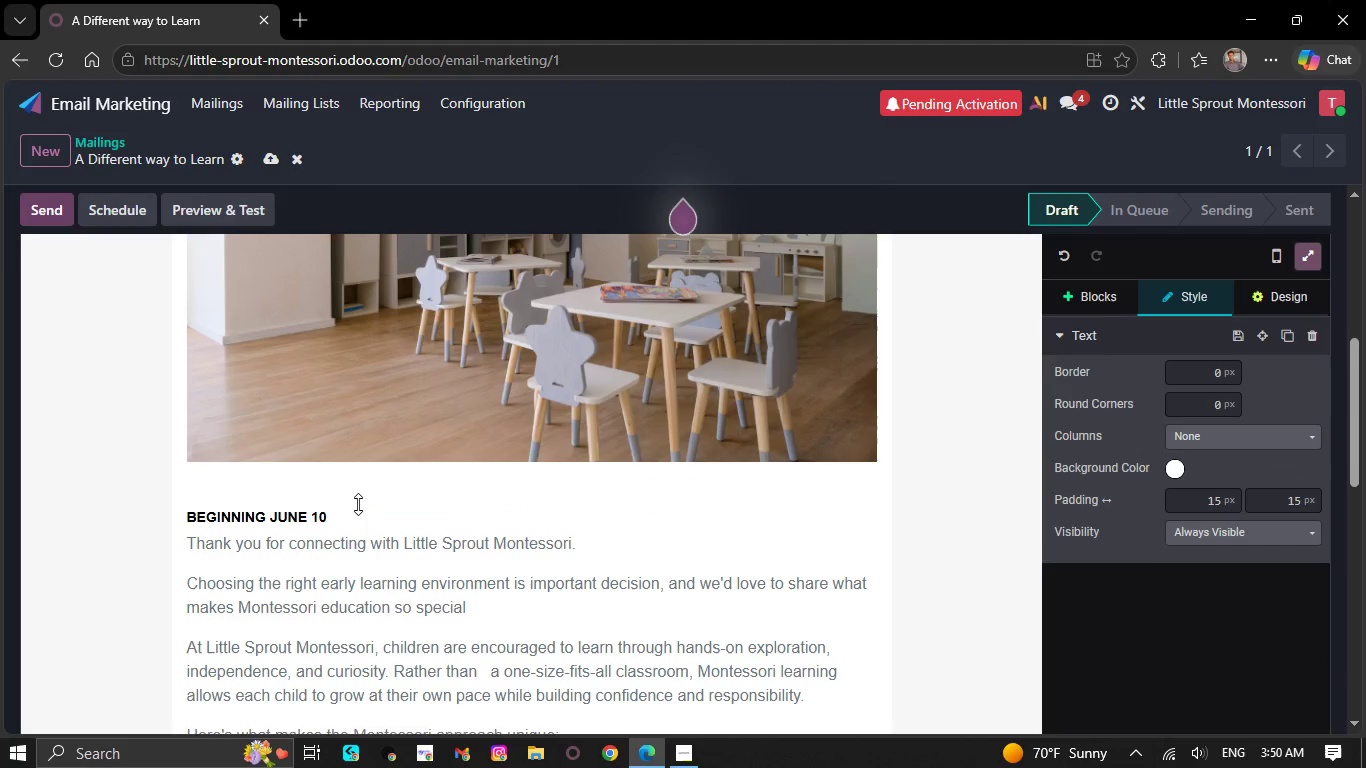 
key(Backspace)
 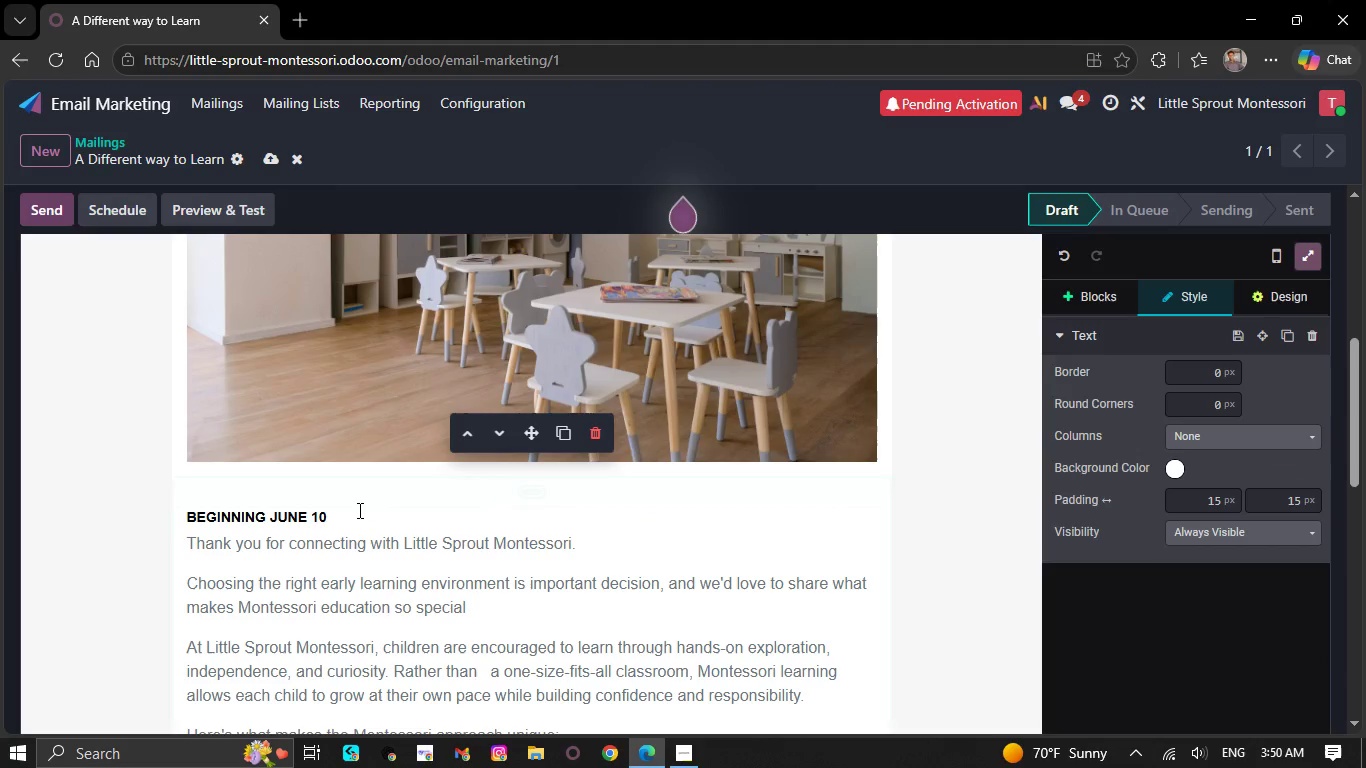 
left_click([358, 513])
 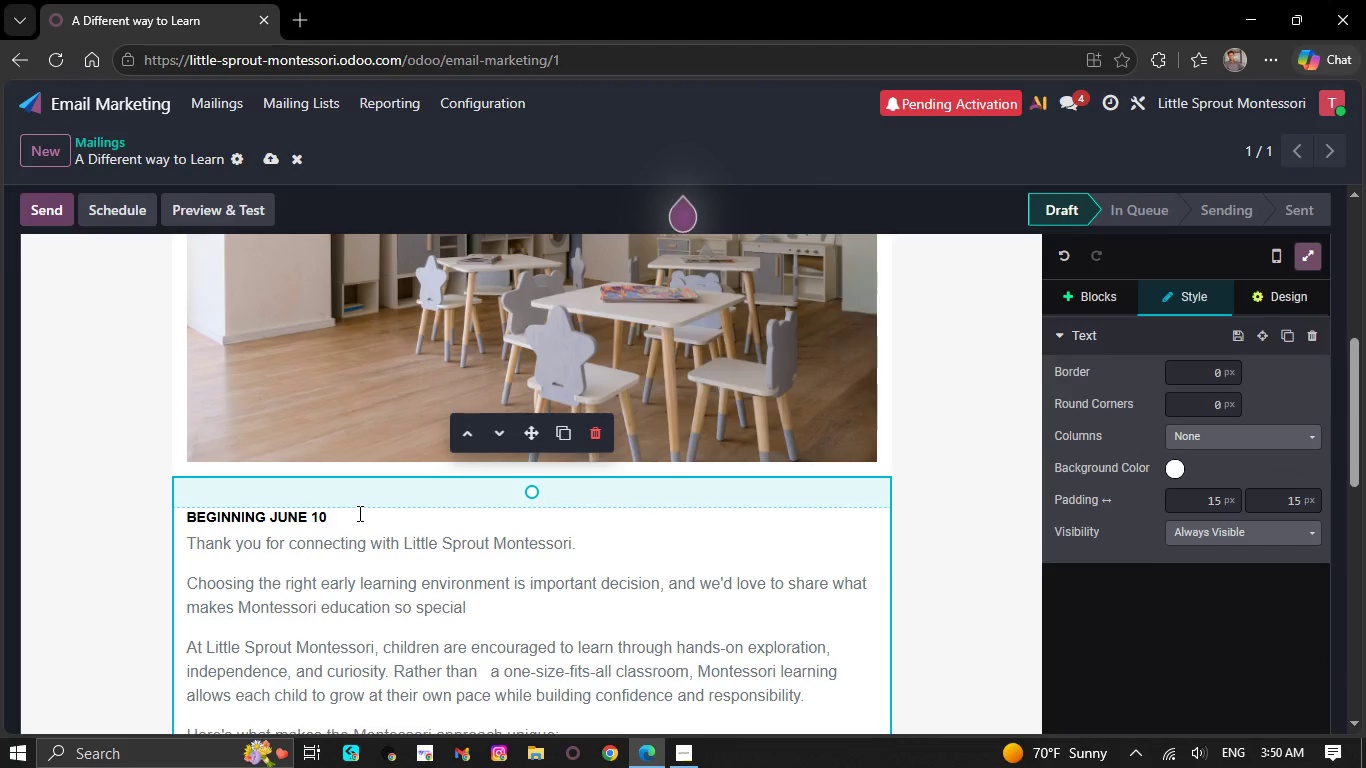 
key(Backspace)
 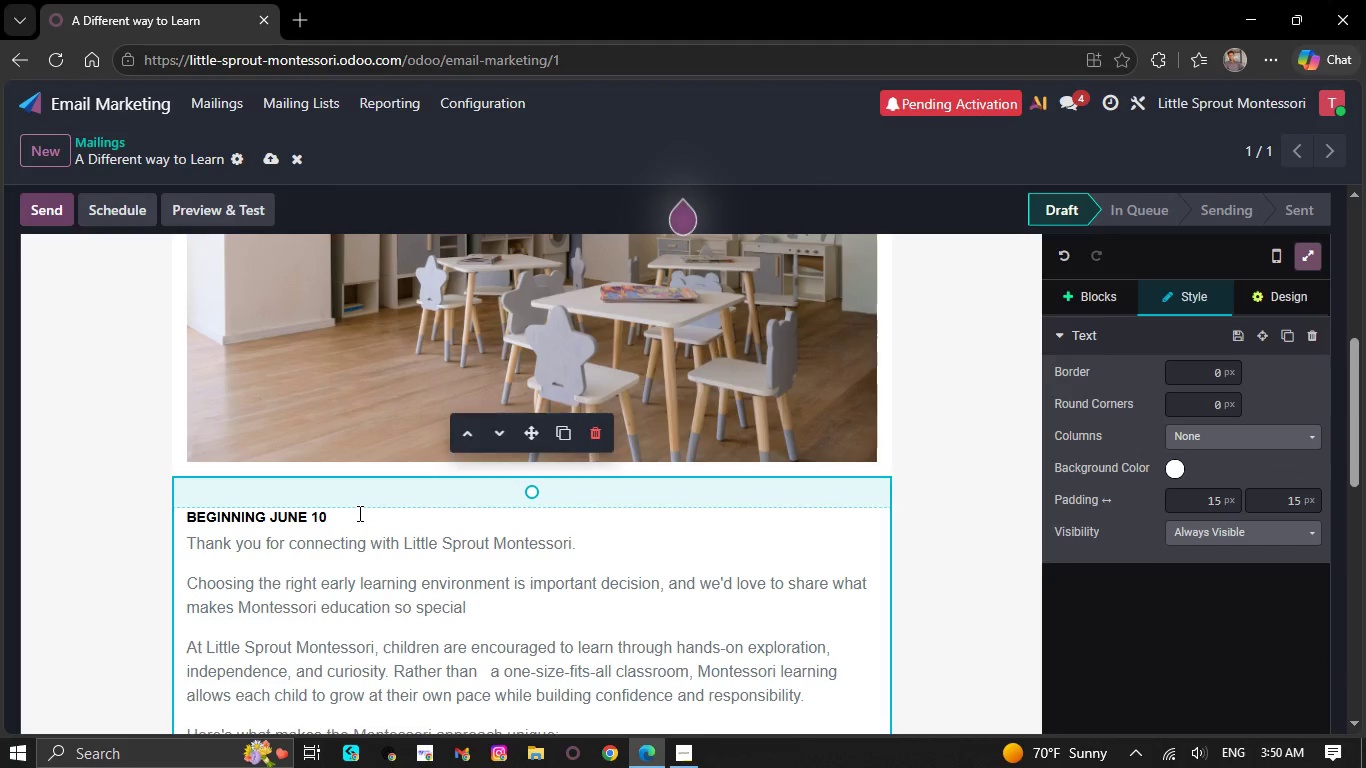 
key(Backspace)
 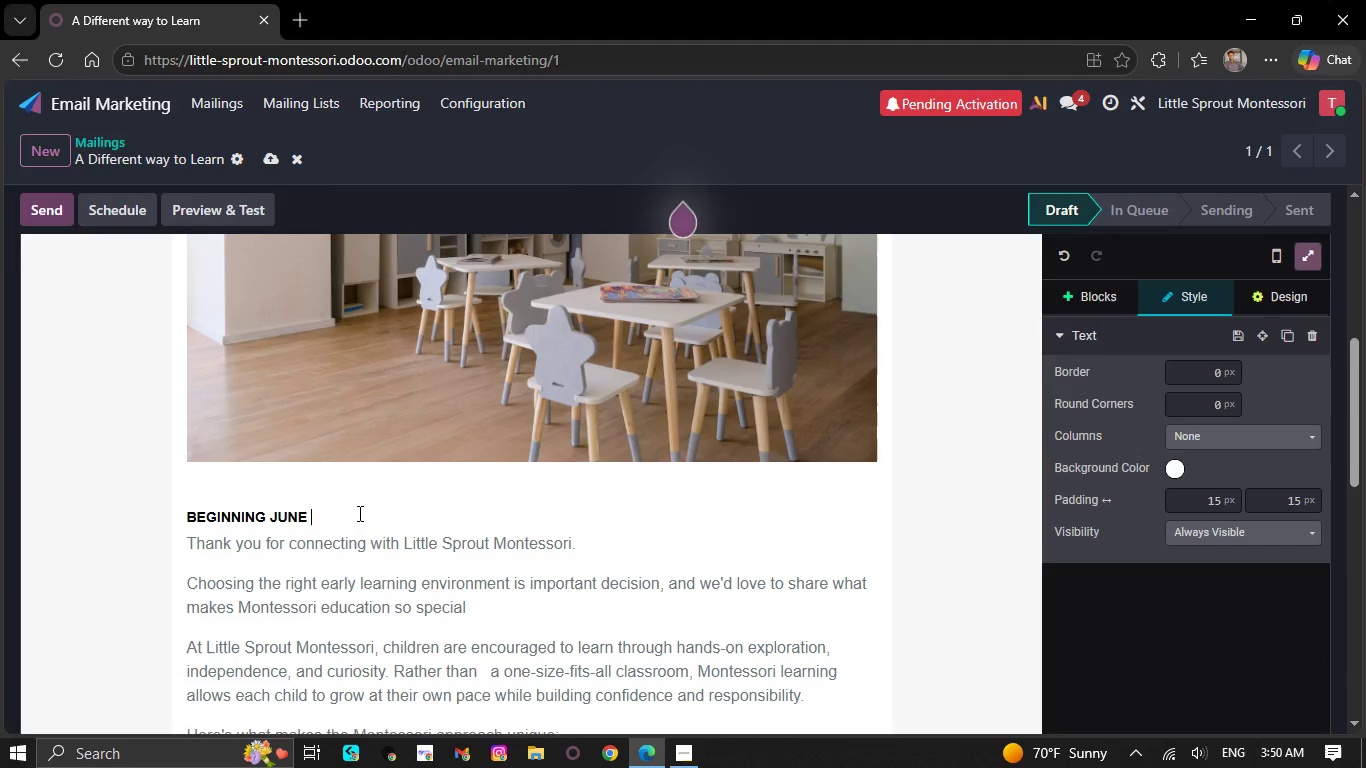 
key(Backspace)
 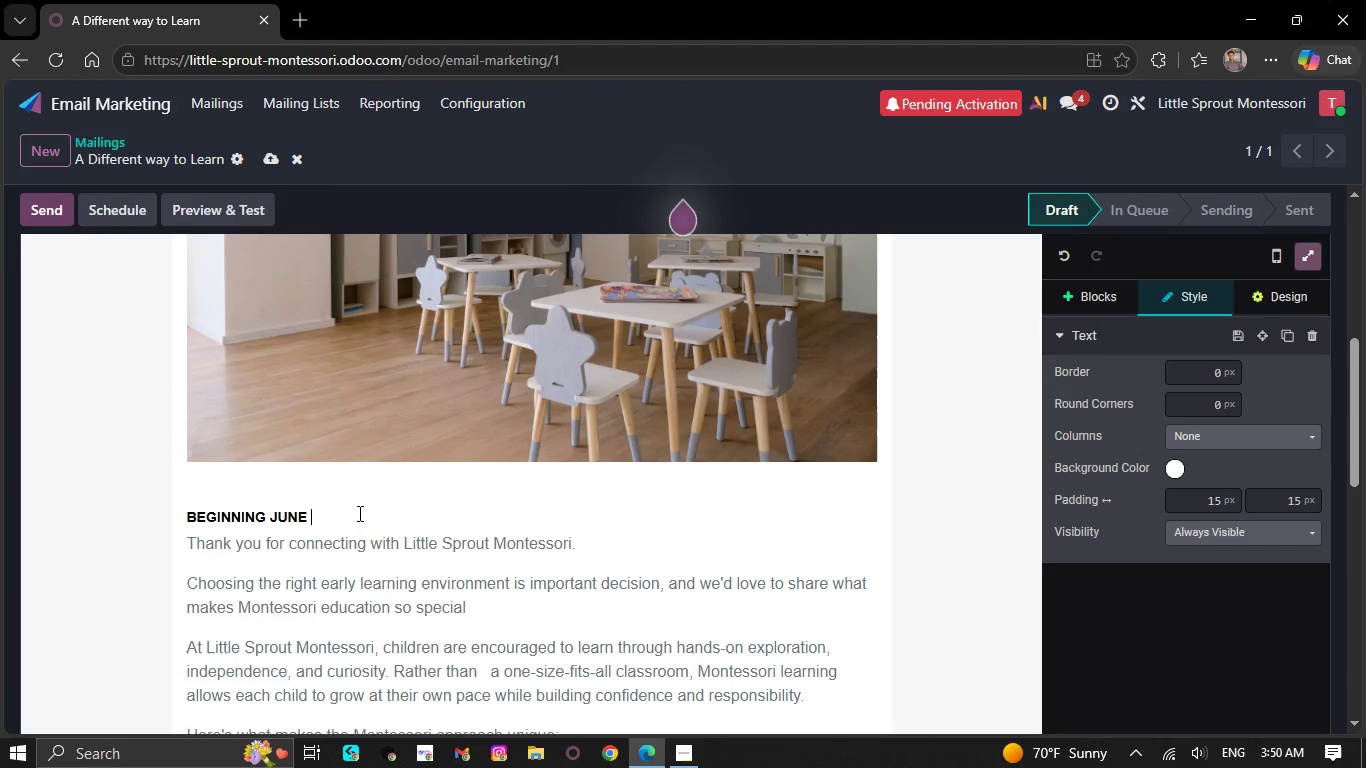 
key(Backspace)
 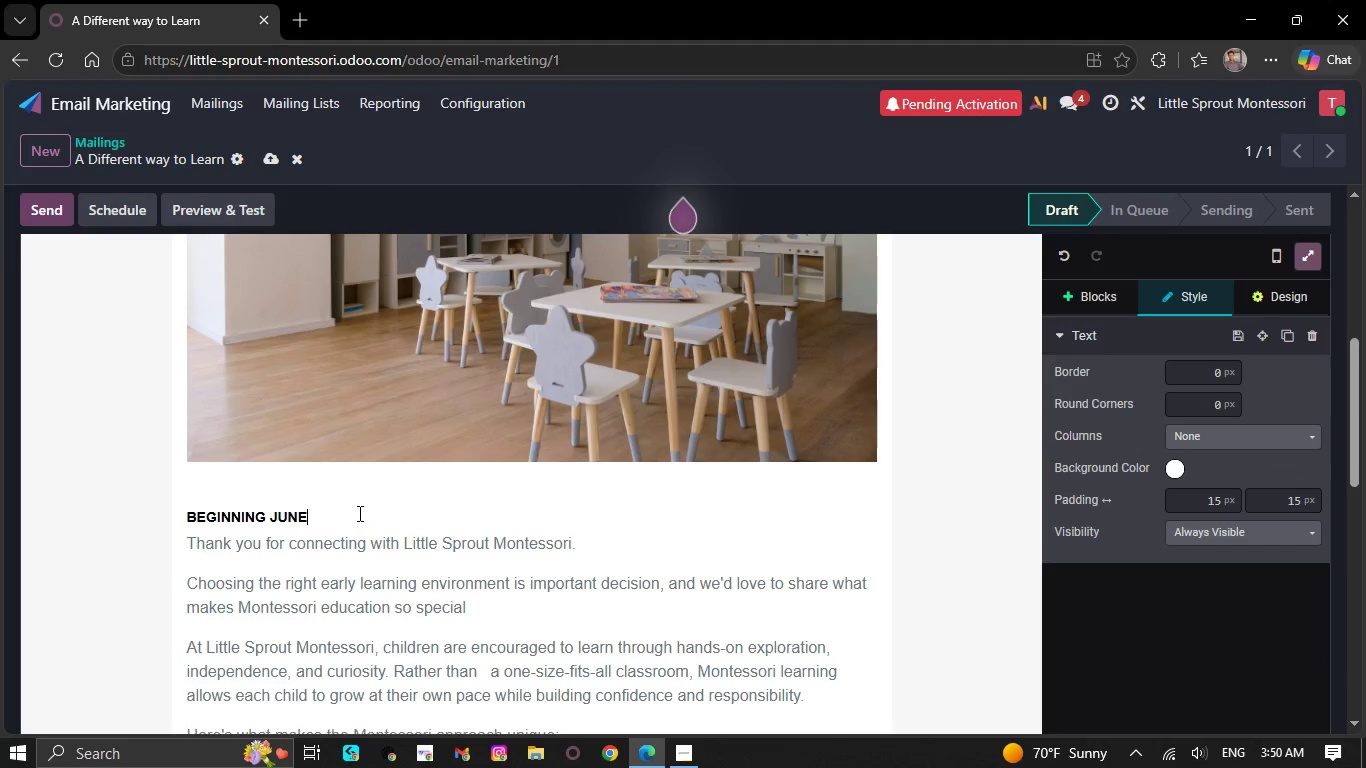 
key(Backspace)
 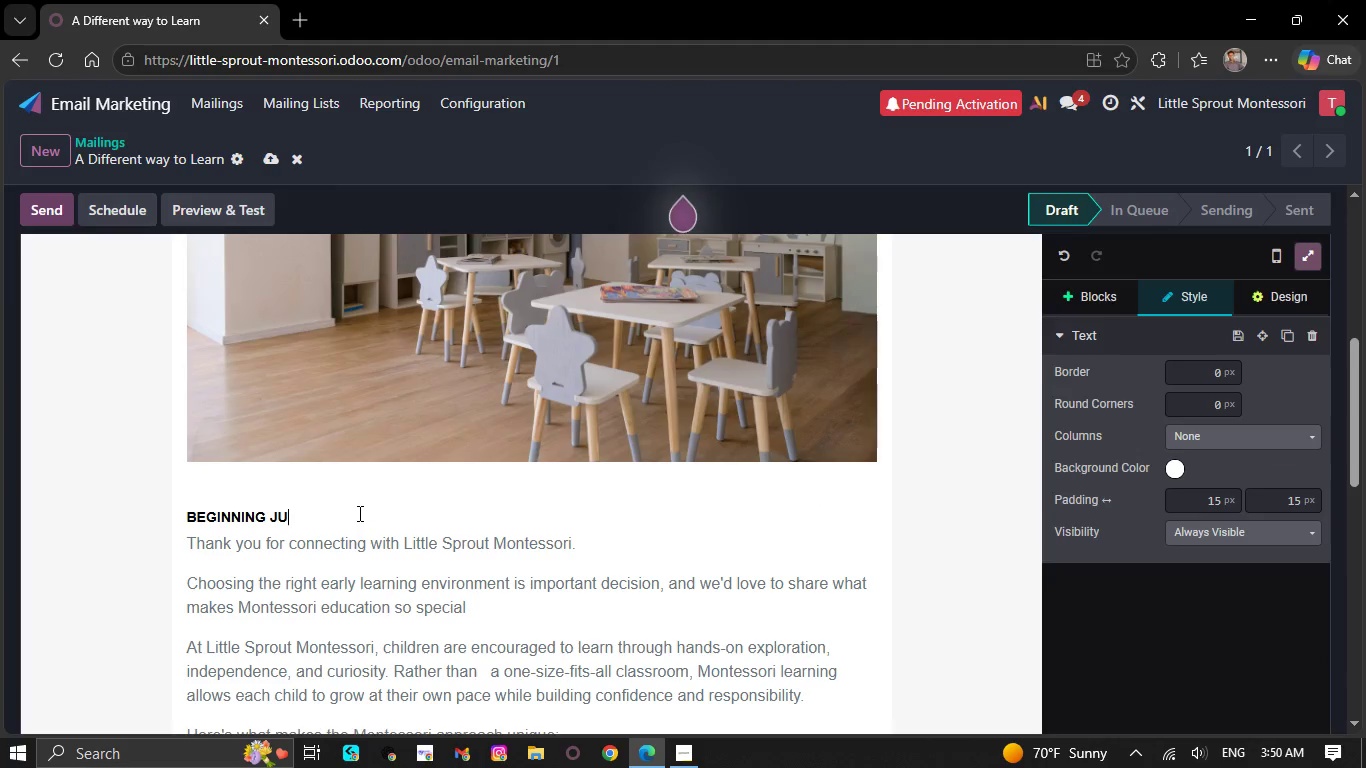 
key(Backspace)
 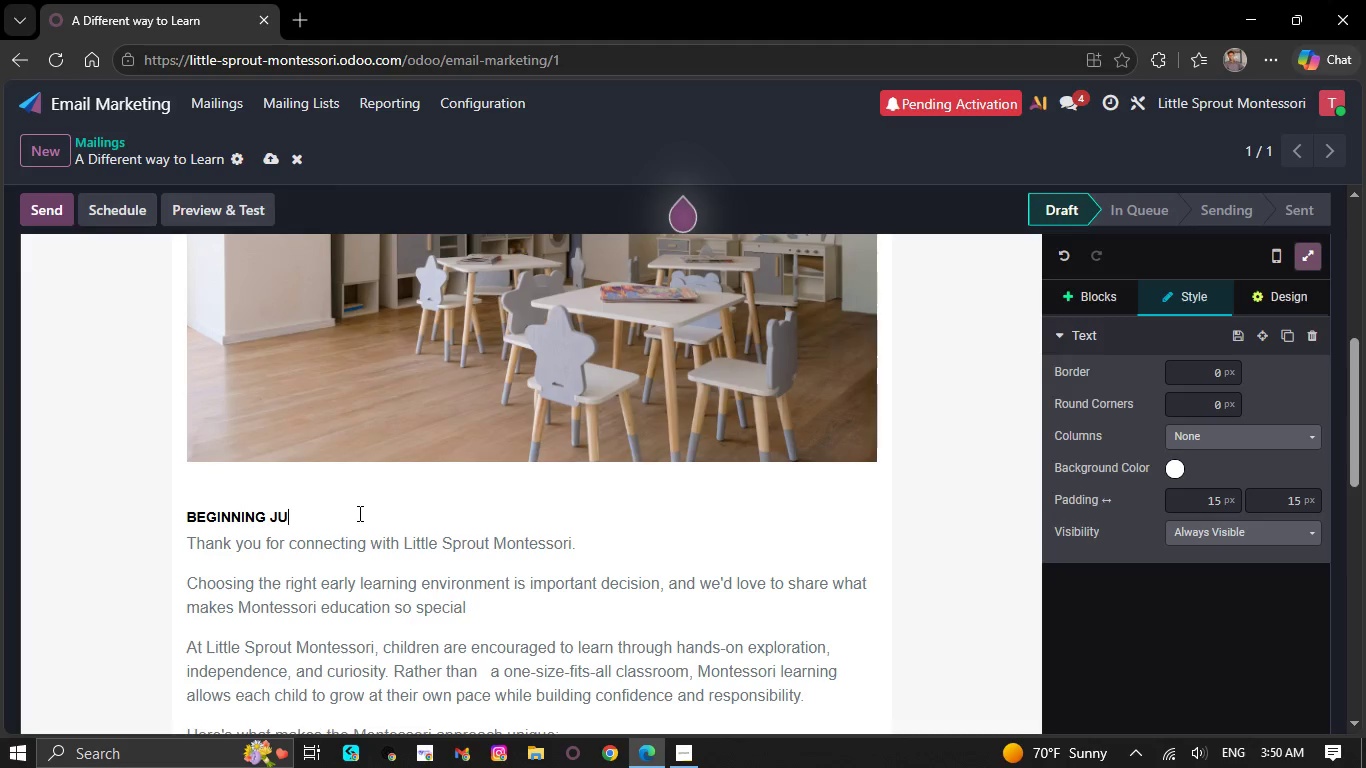 
key(Backspace)
 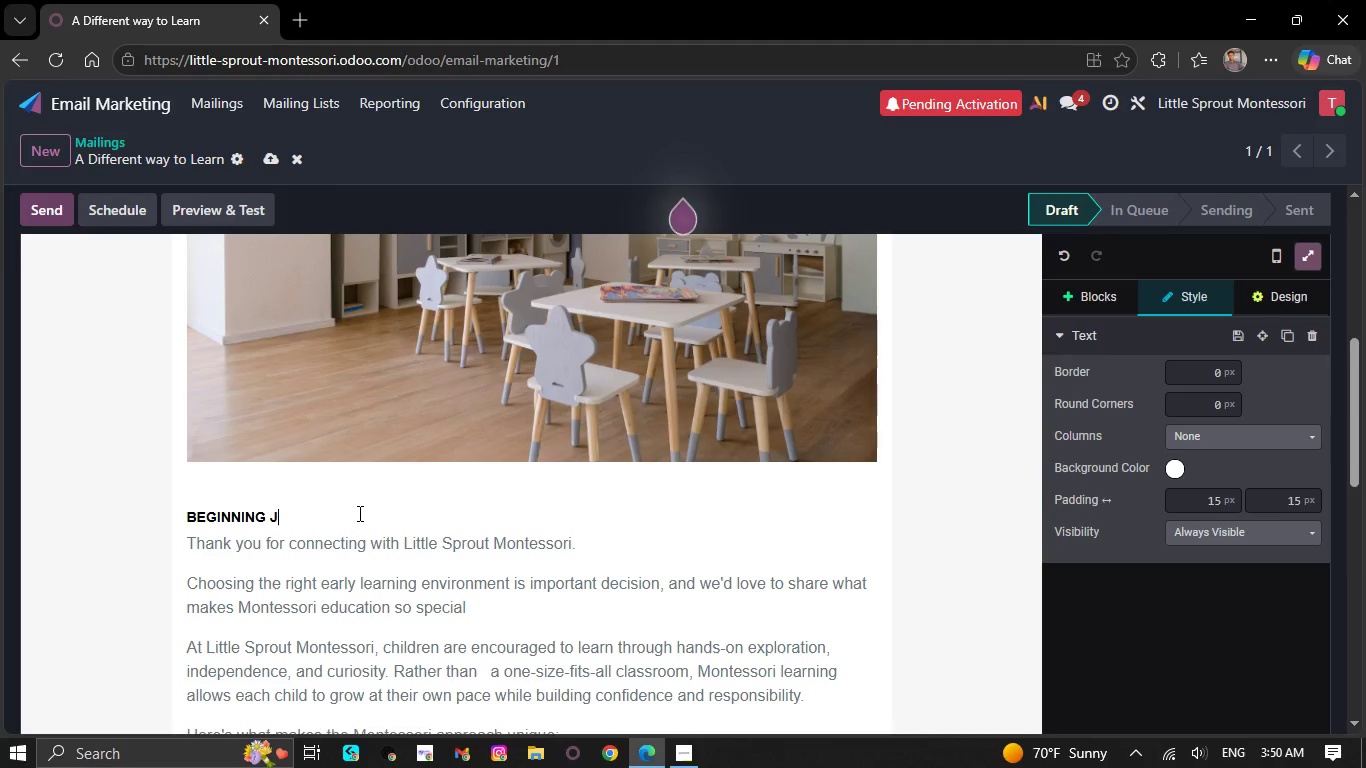 
key(Backspace)
 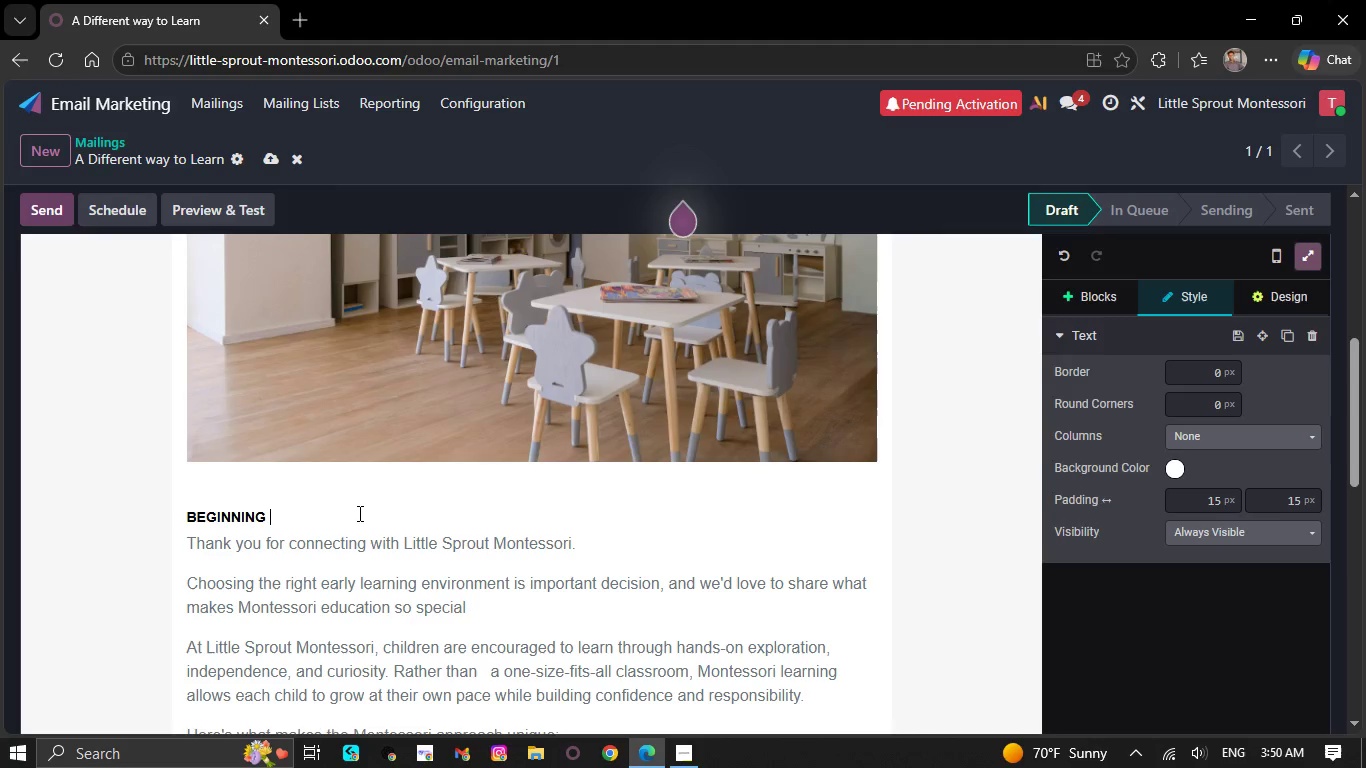 
key(Backspace)
 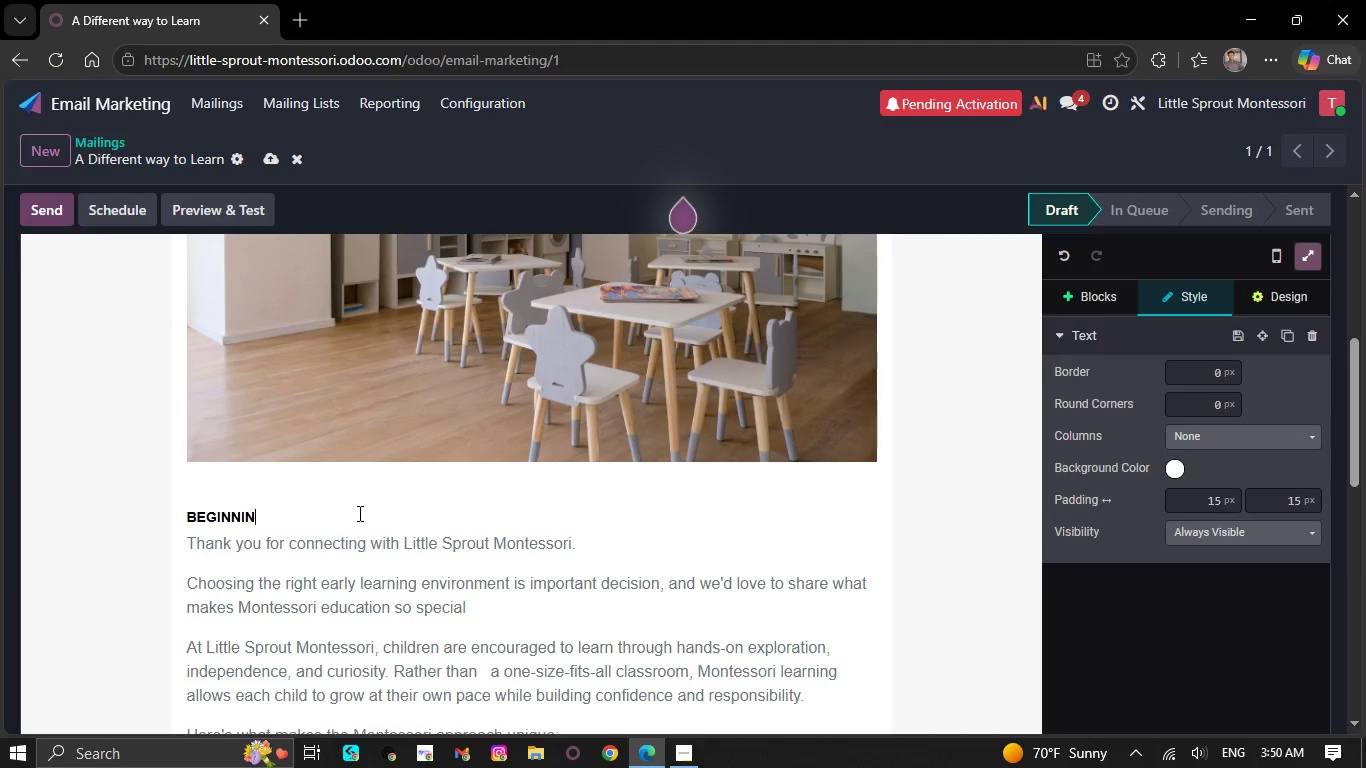 
key(Backspace)
 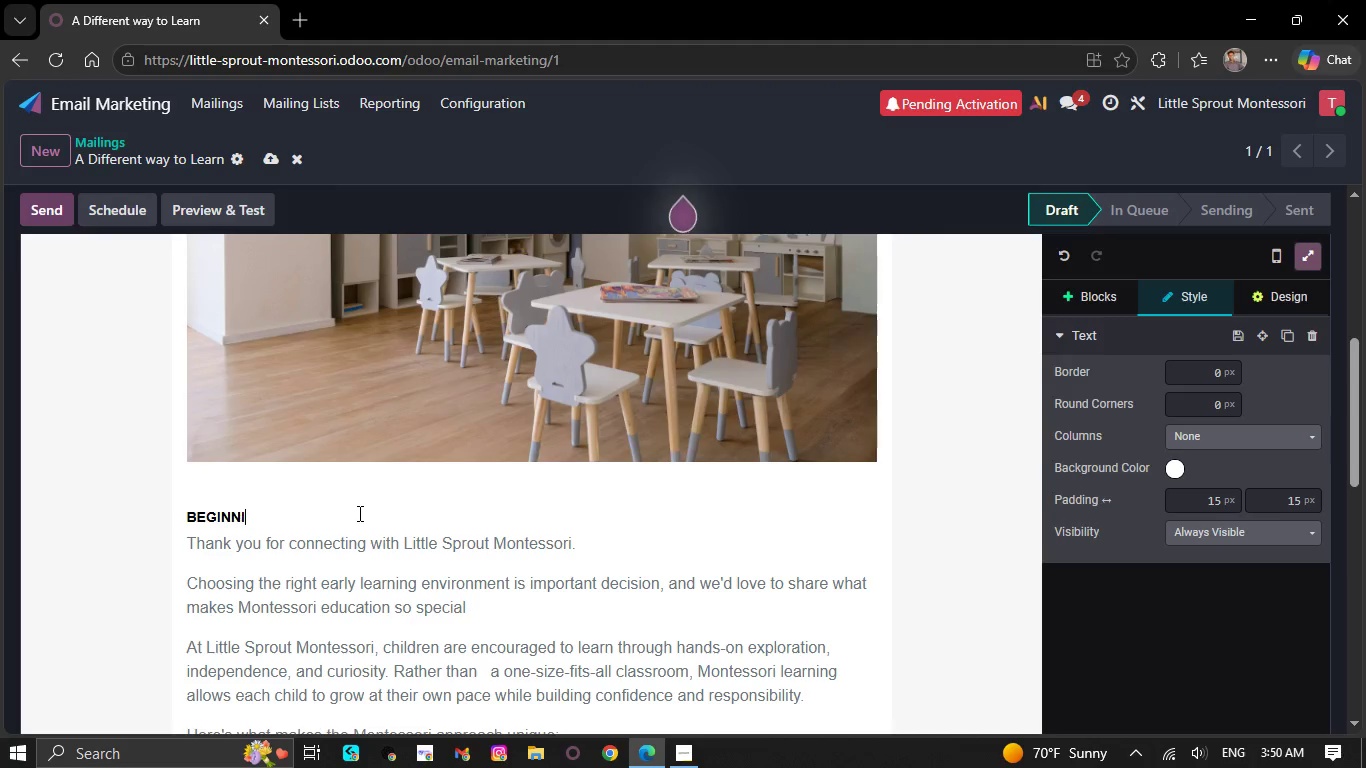 
key(Backspace)
 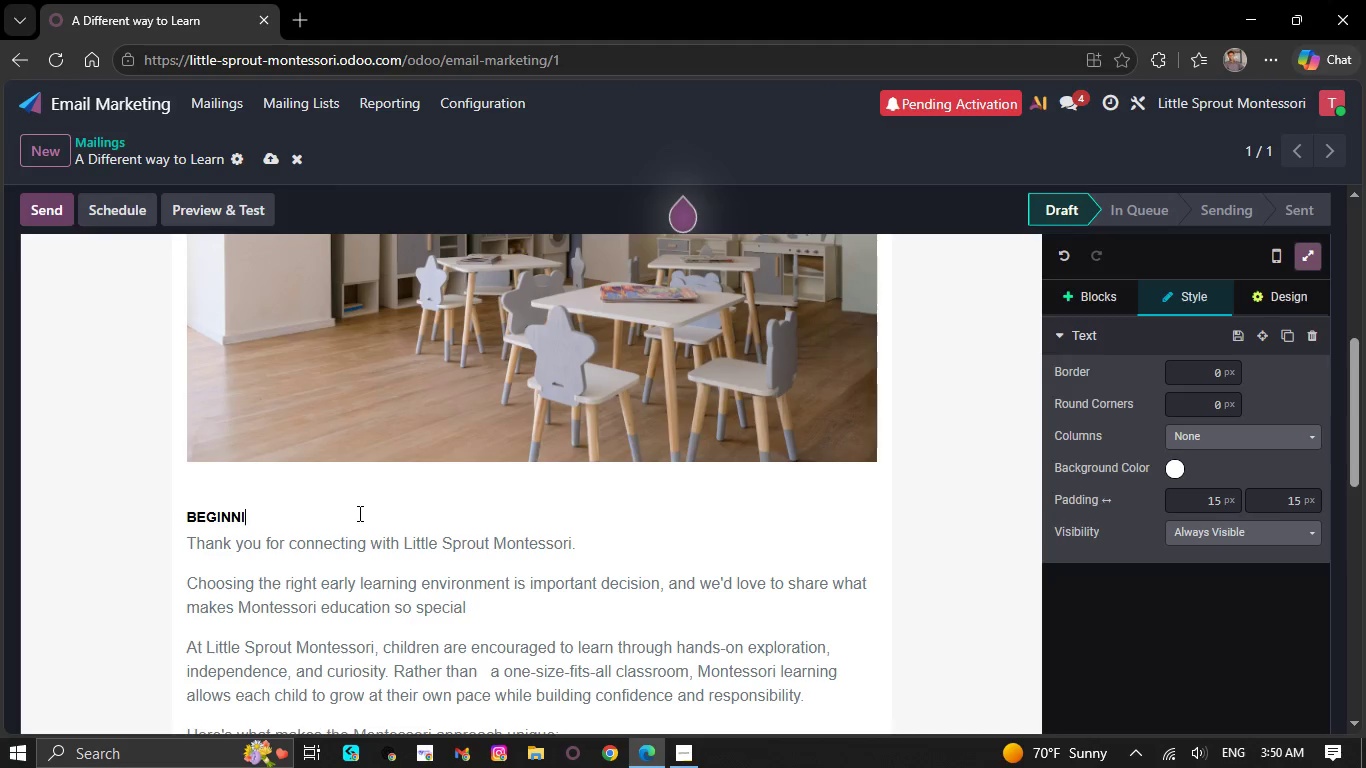 
key(Backspace)
 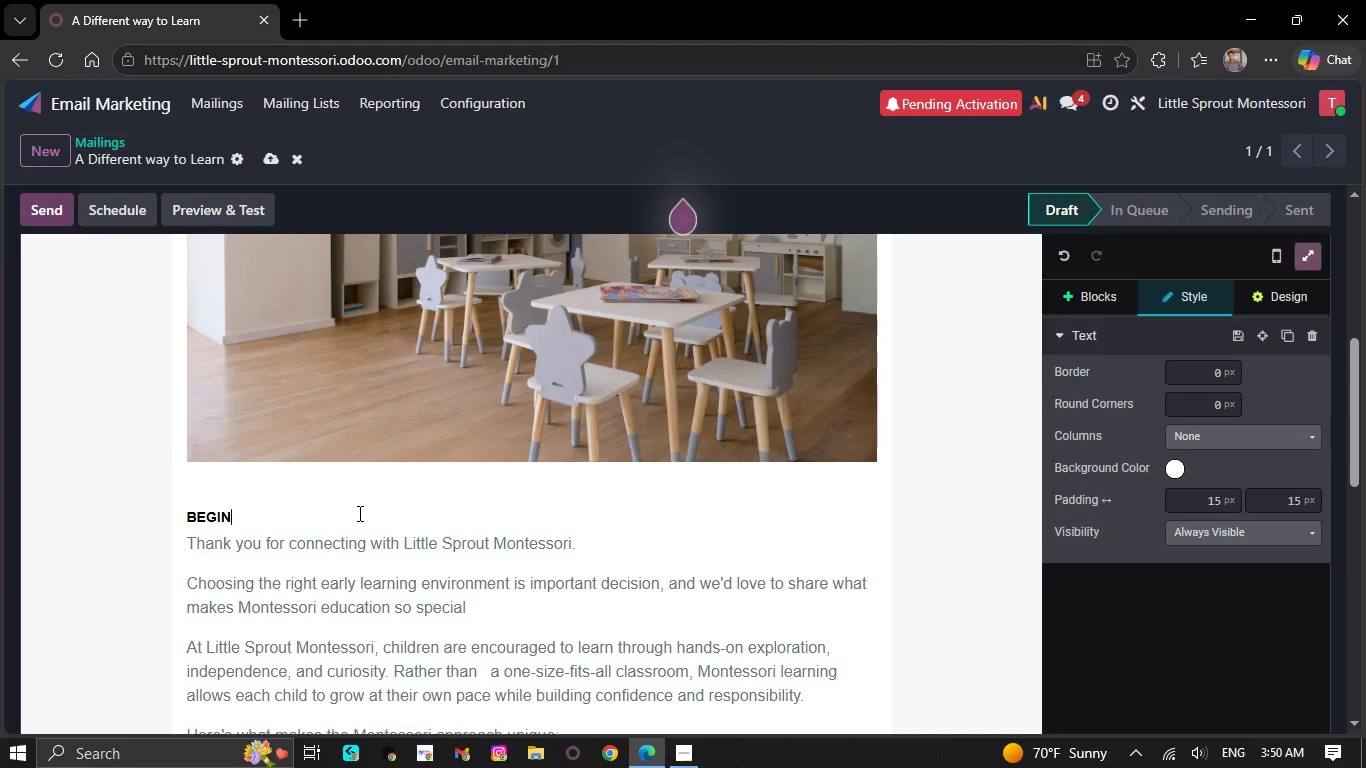 
key(Backspace)
 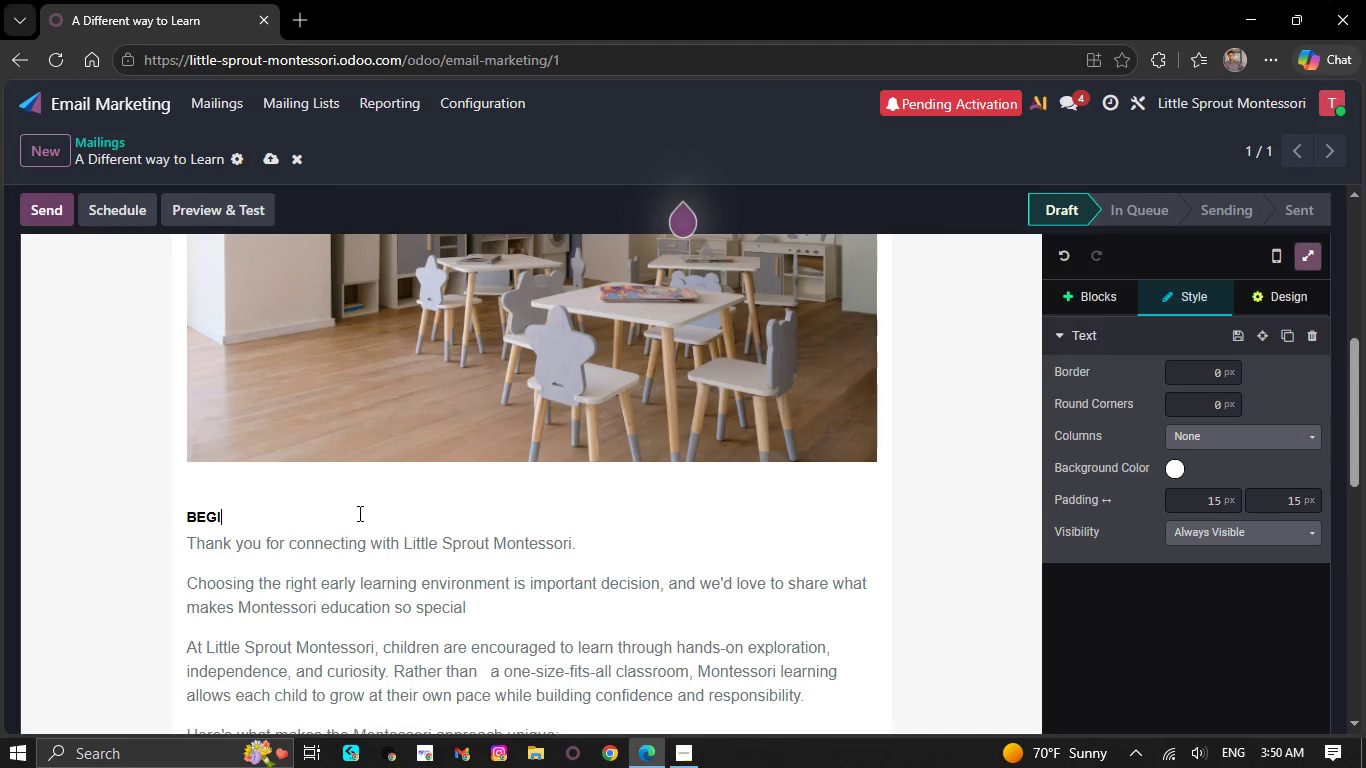 
key(Backspace)
 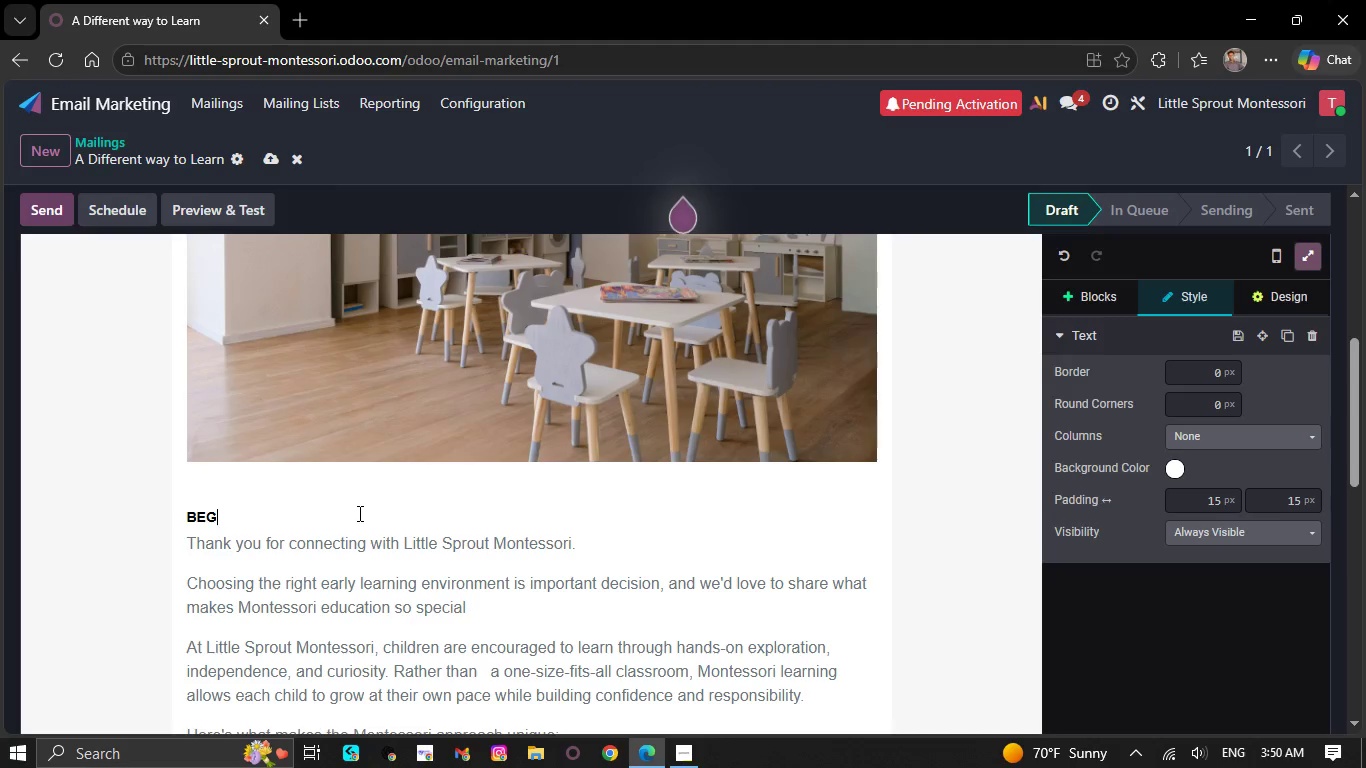 
key(Backspace)
 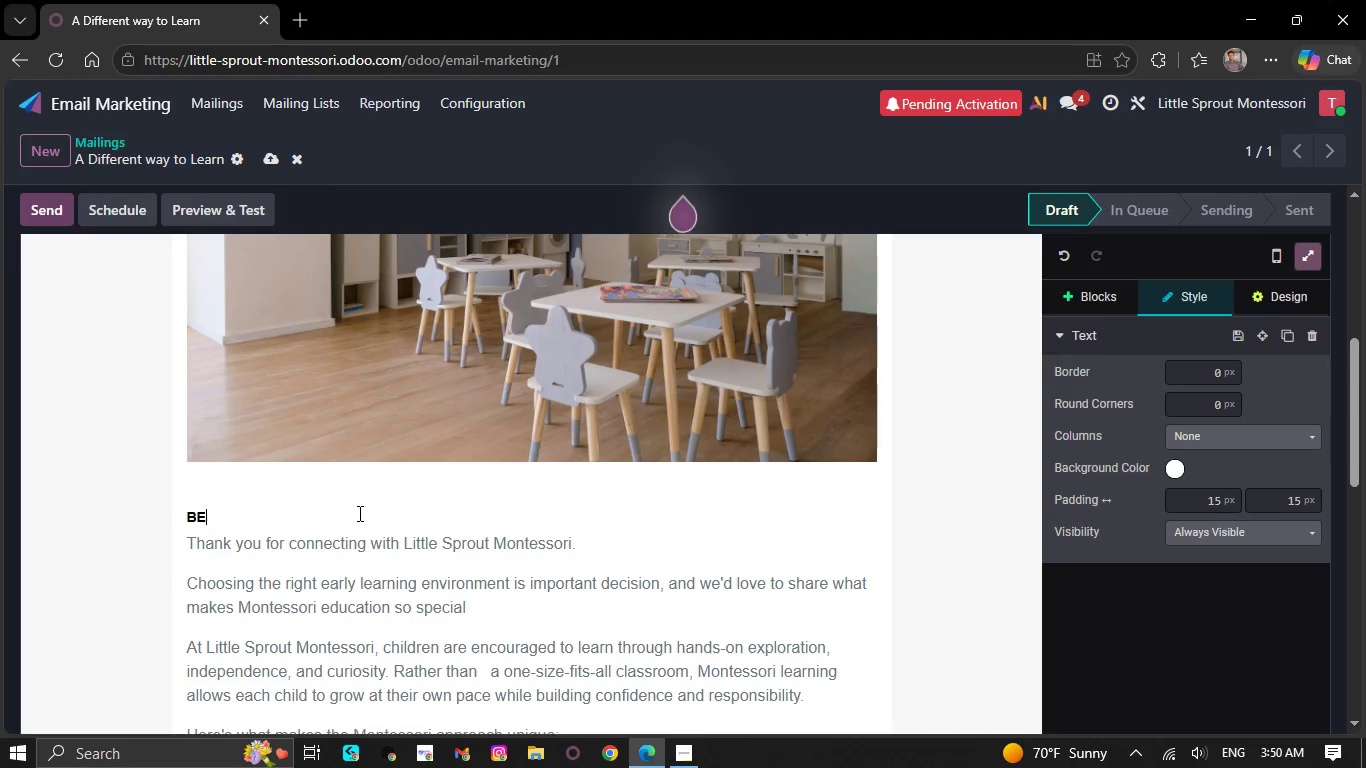 
key(Backspace)
 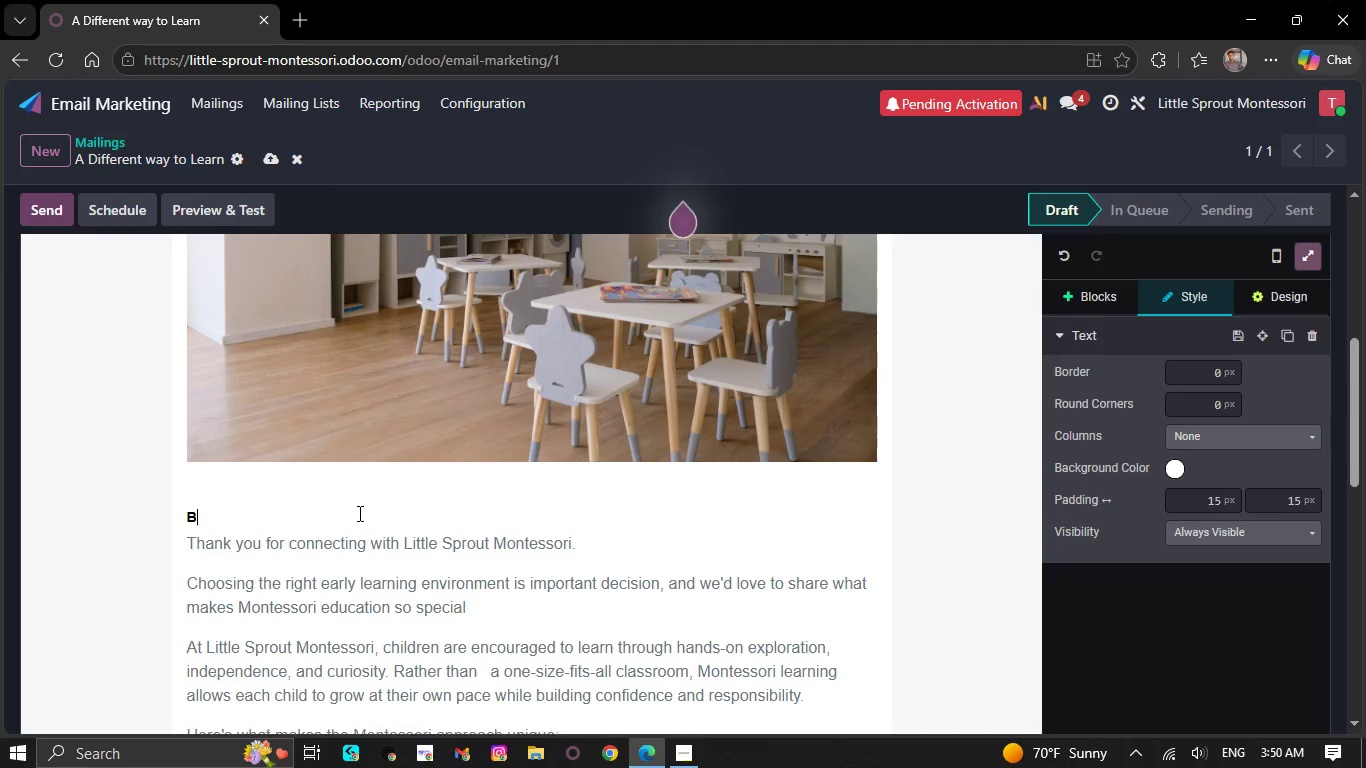 
key(Backspace)
 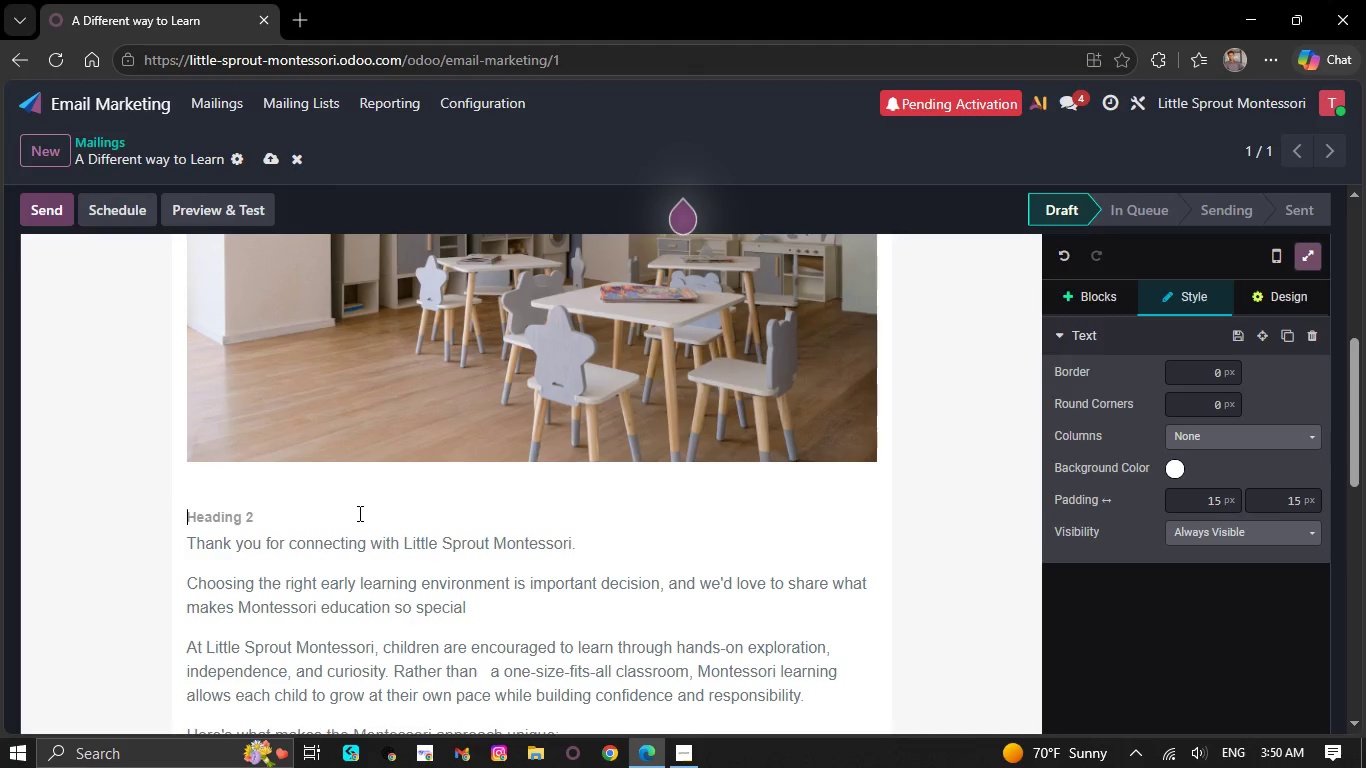 
key(Shift+ShiftLeft)
 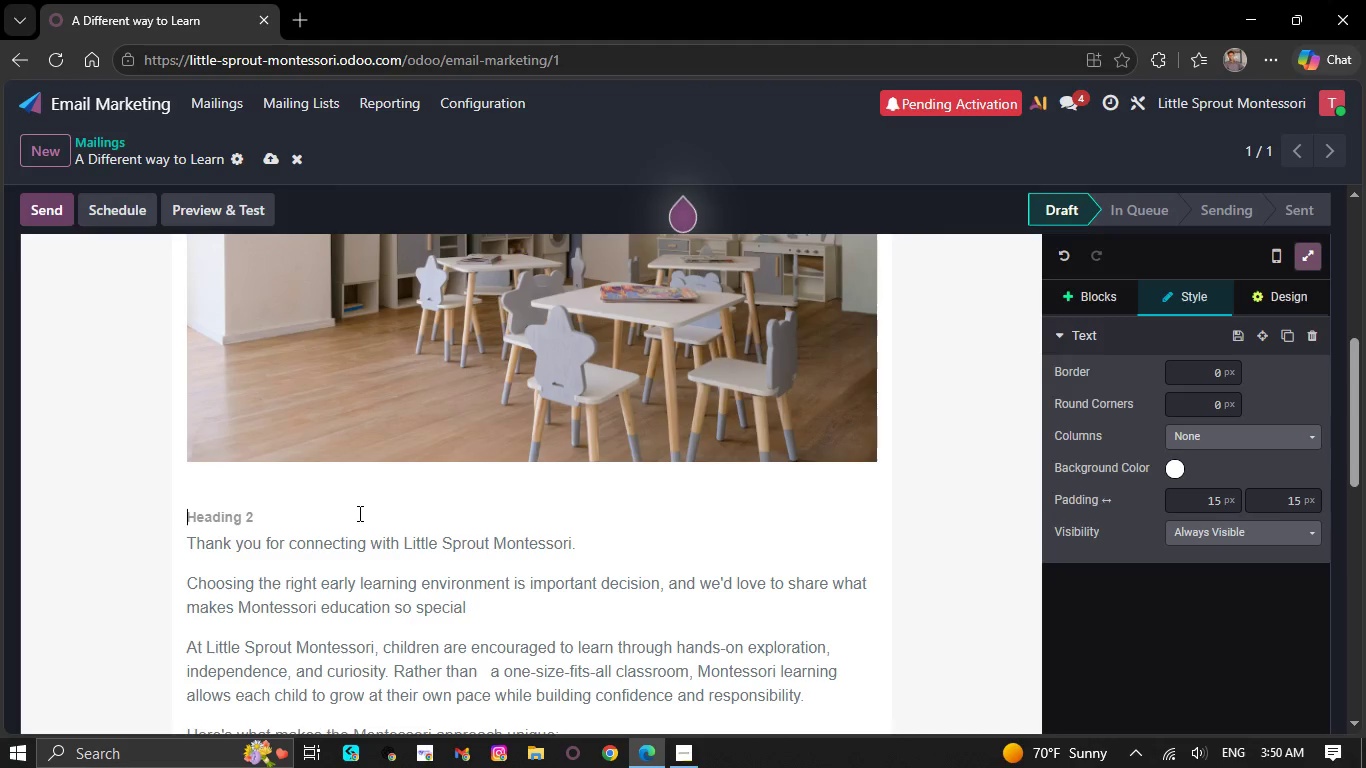 
key(CapsLock)
 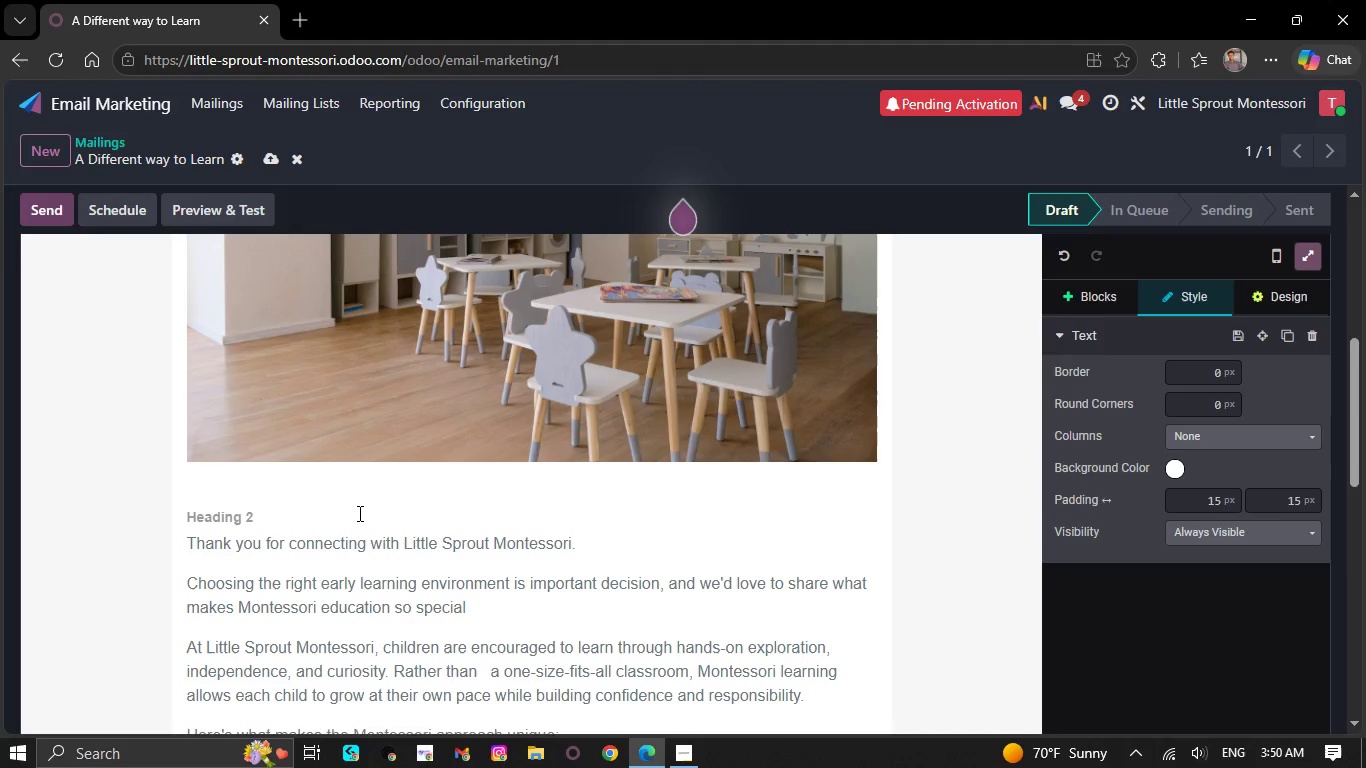 
key(H)
 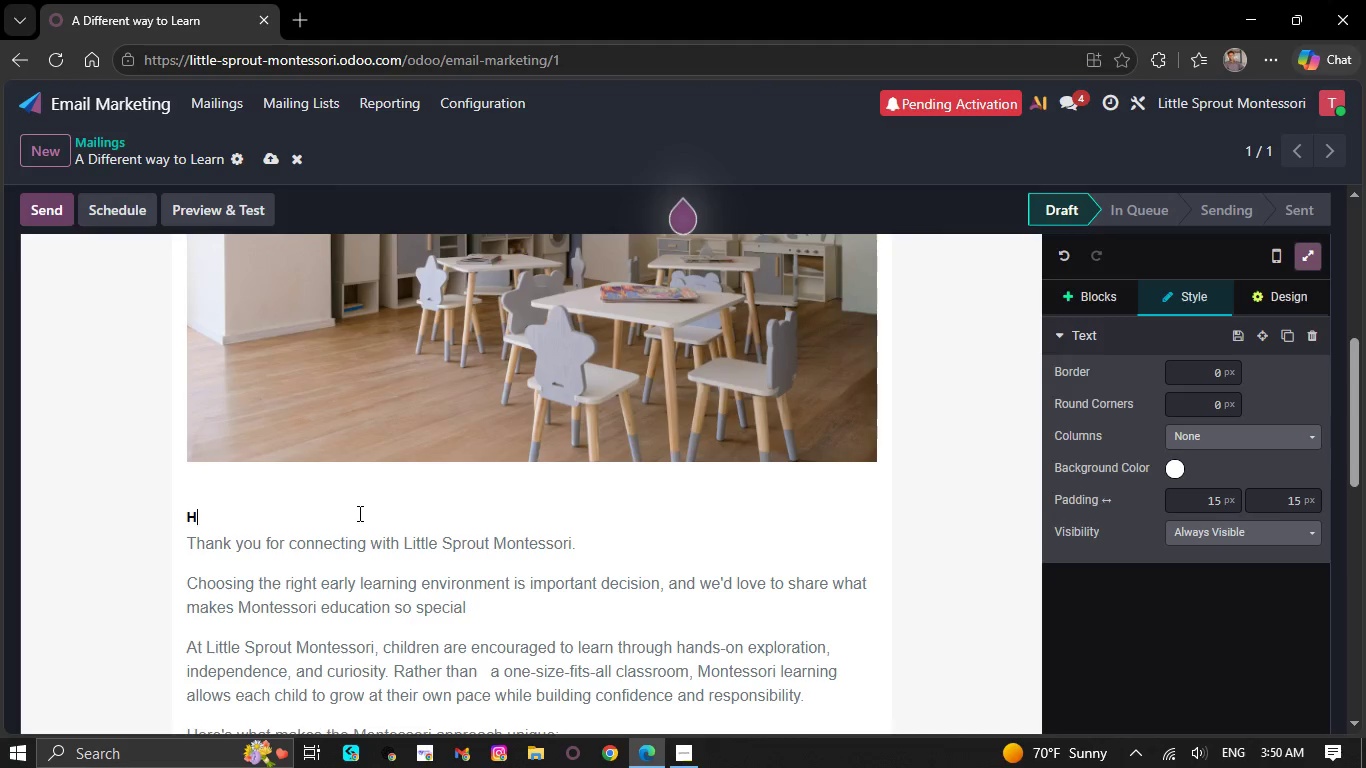 
key(CapsLock)
 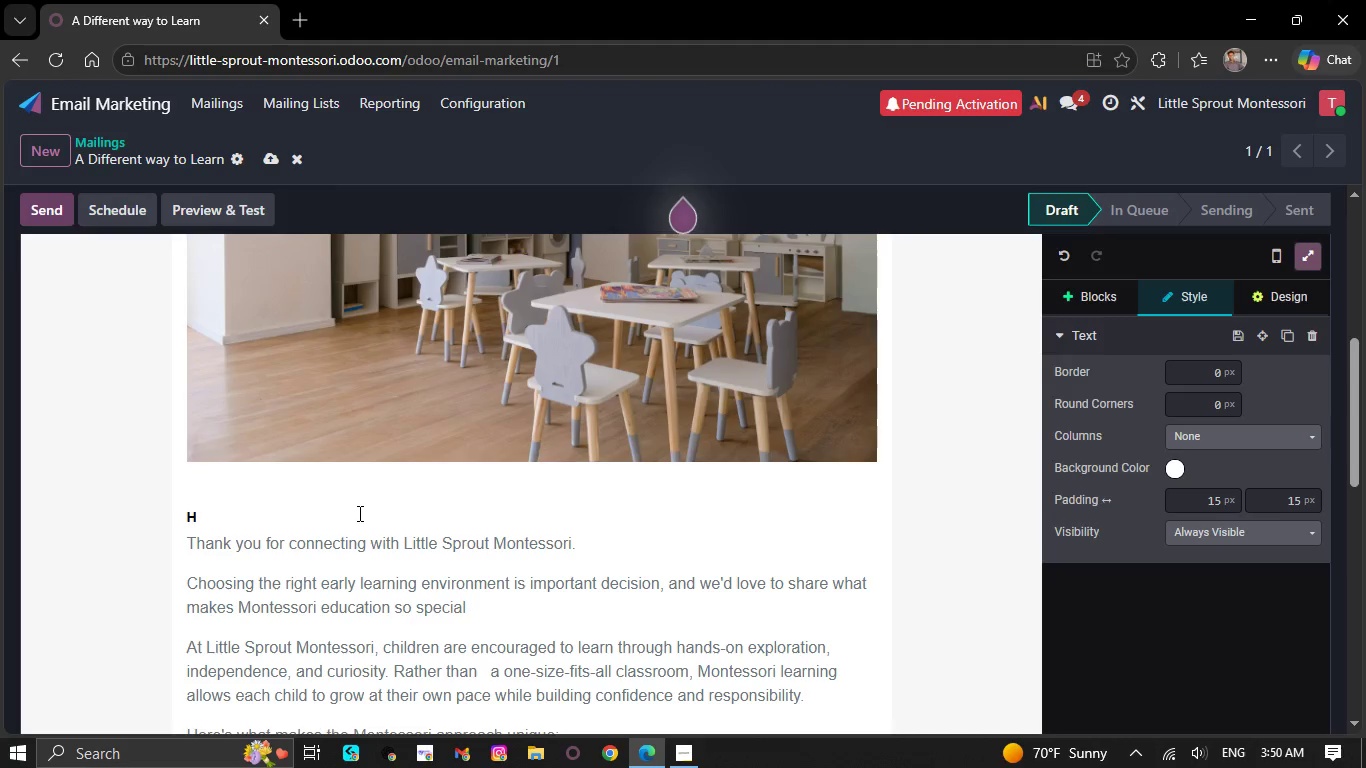 
key(I)
 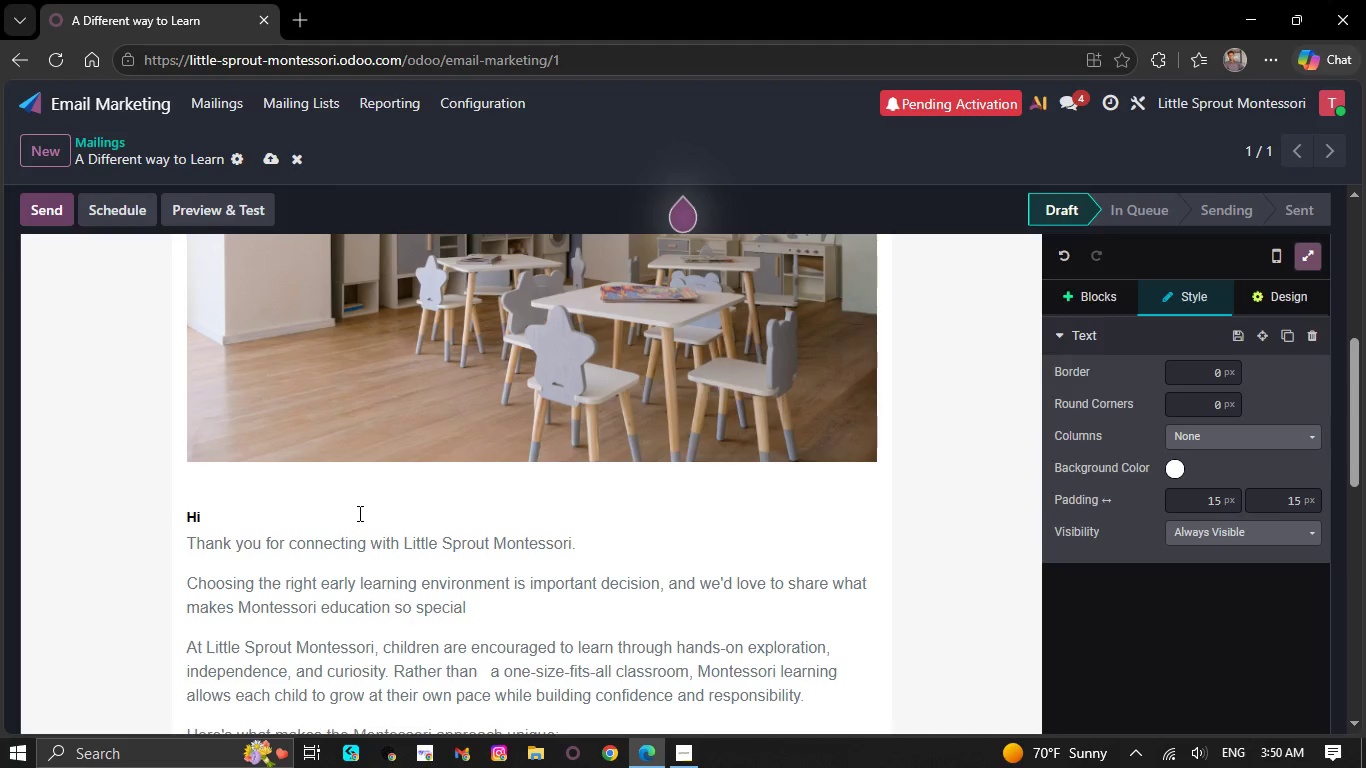 
key(Space)
 